 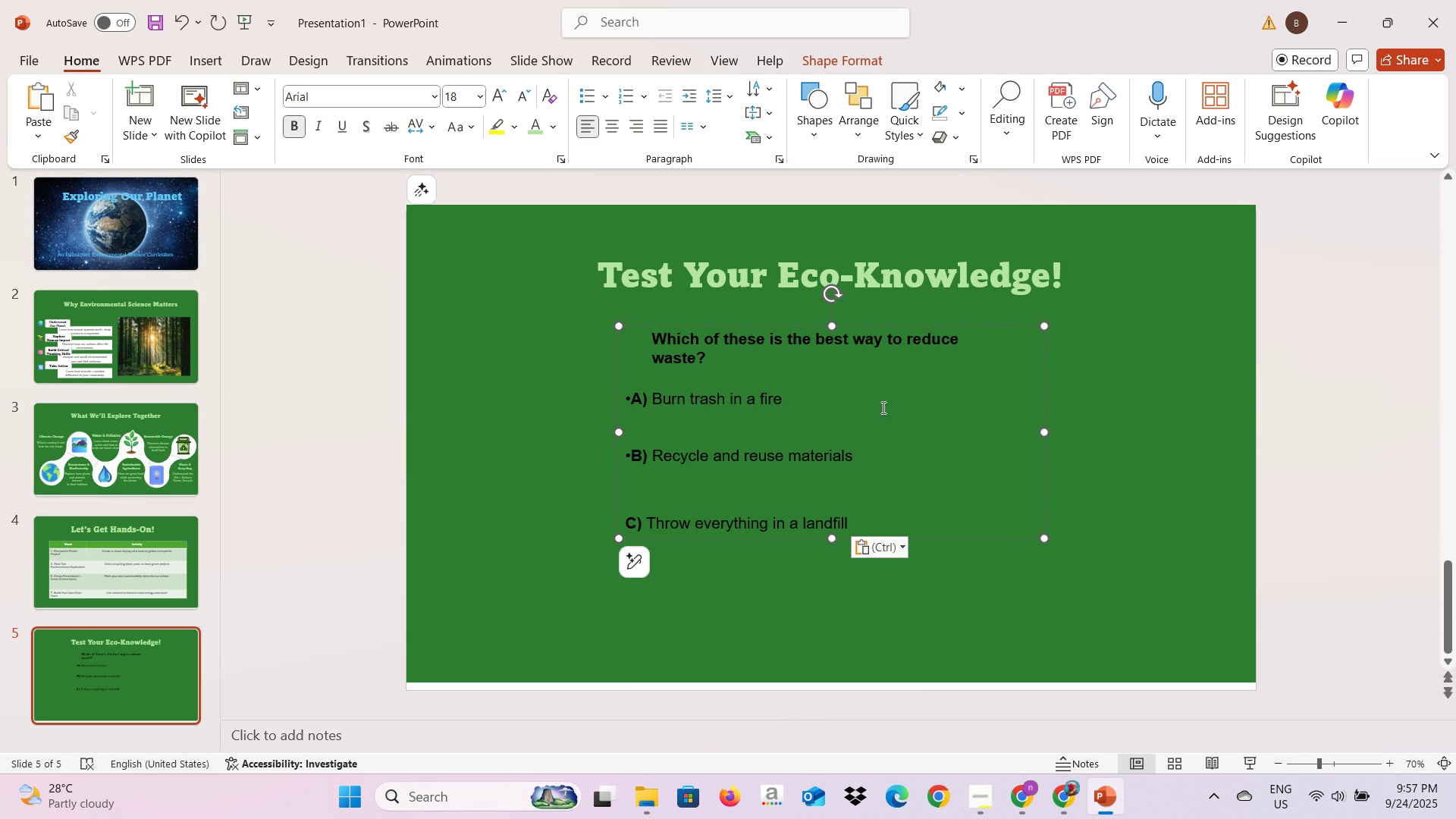 
left_click([540, 135])
 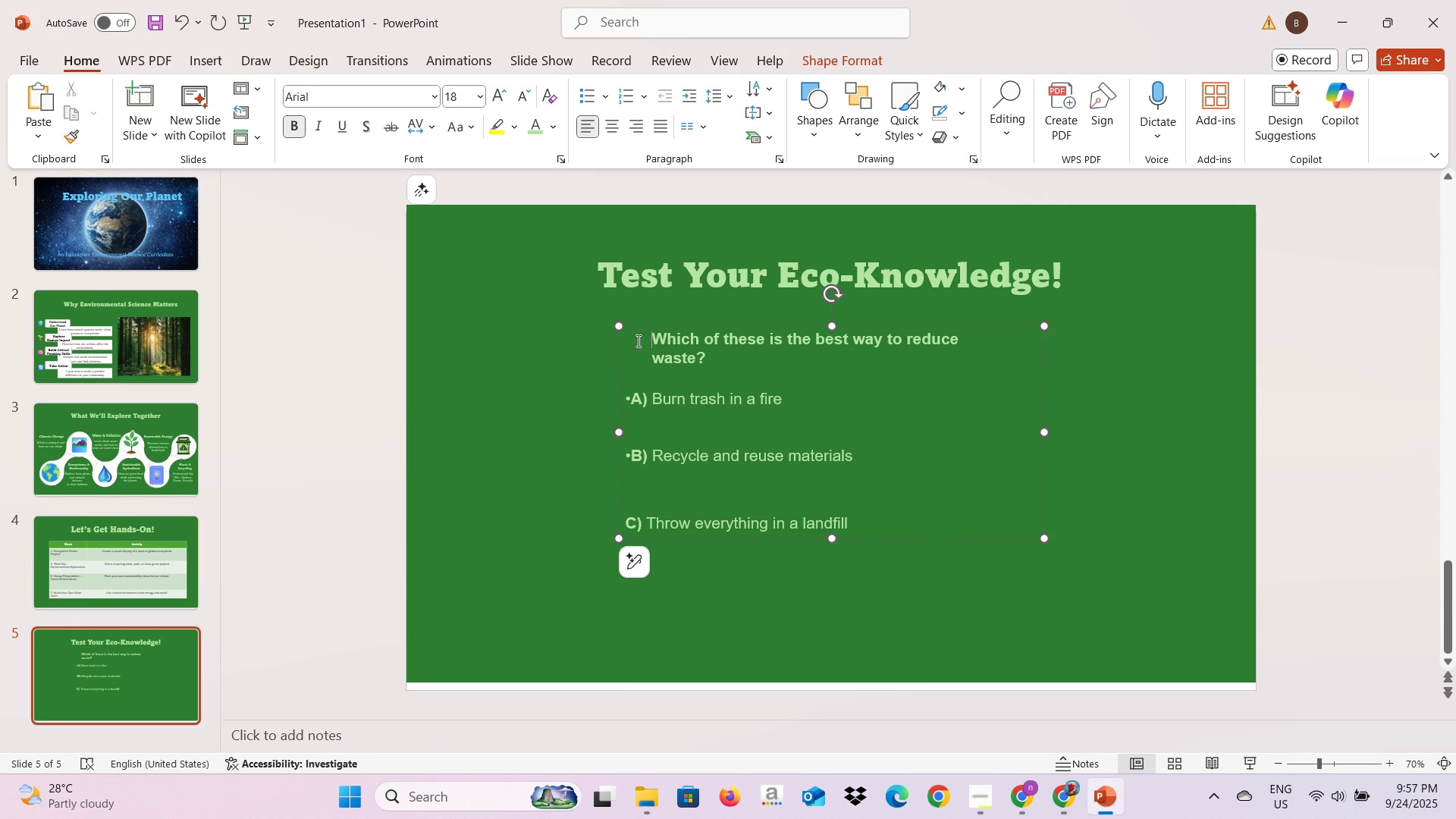 
left_click([637, 340])
 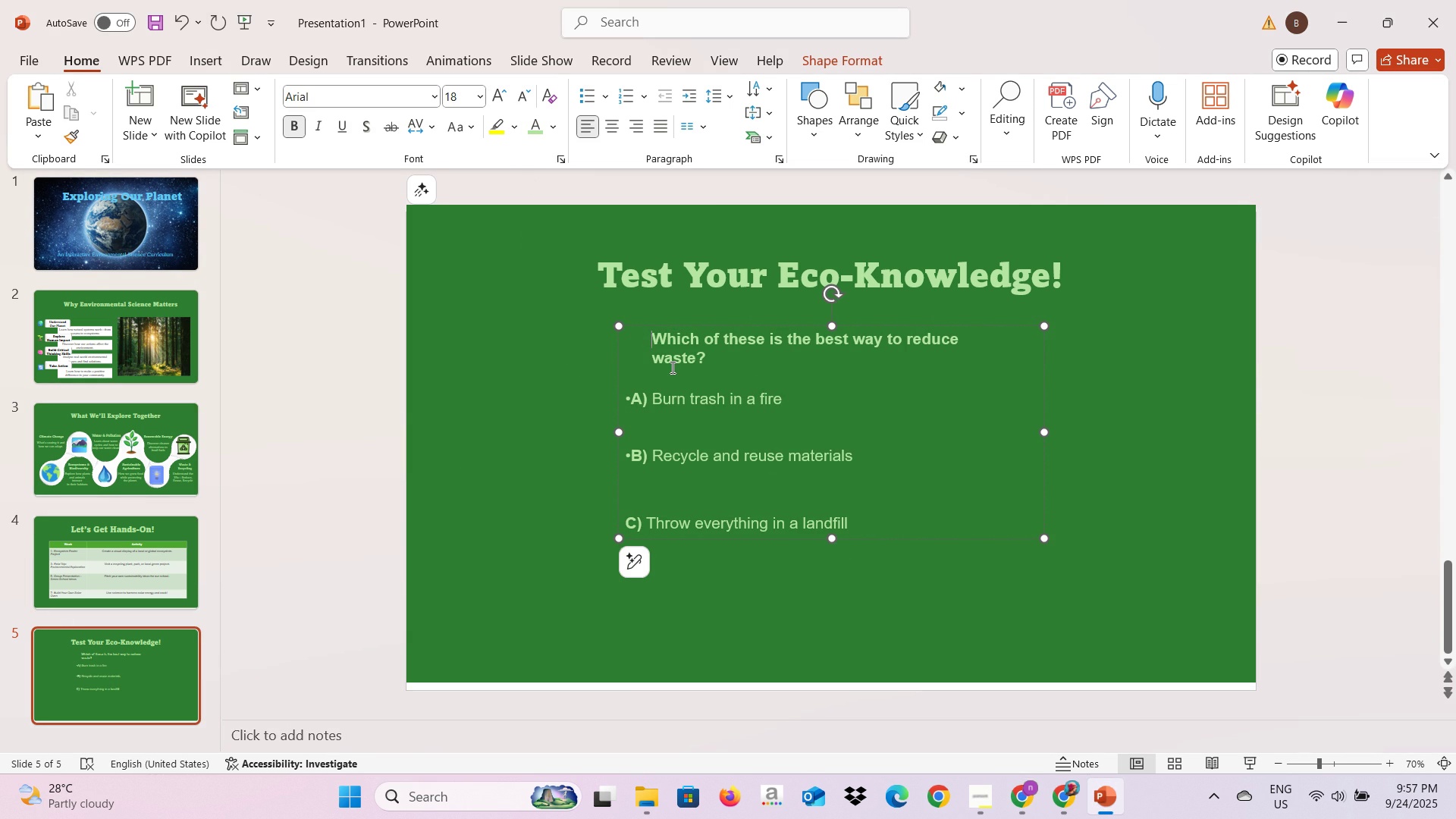 
key(Backspace)
 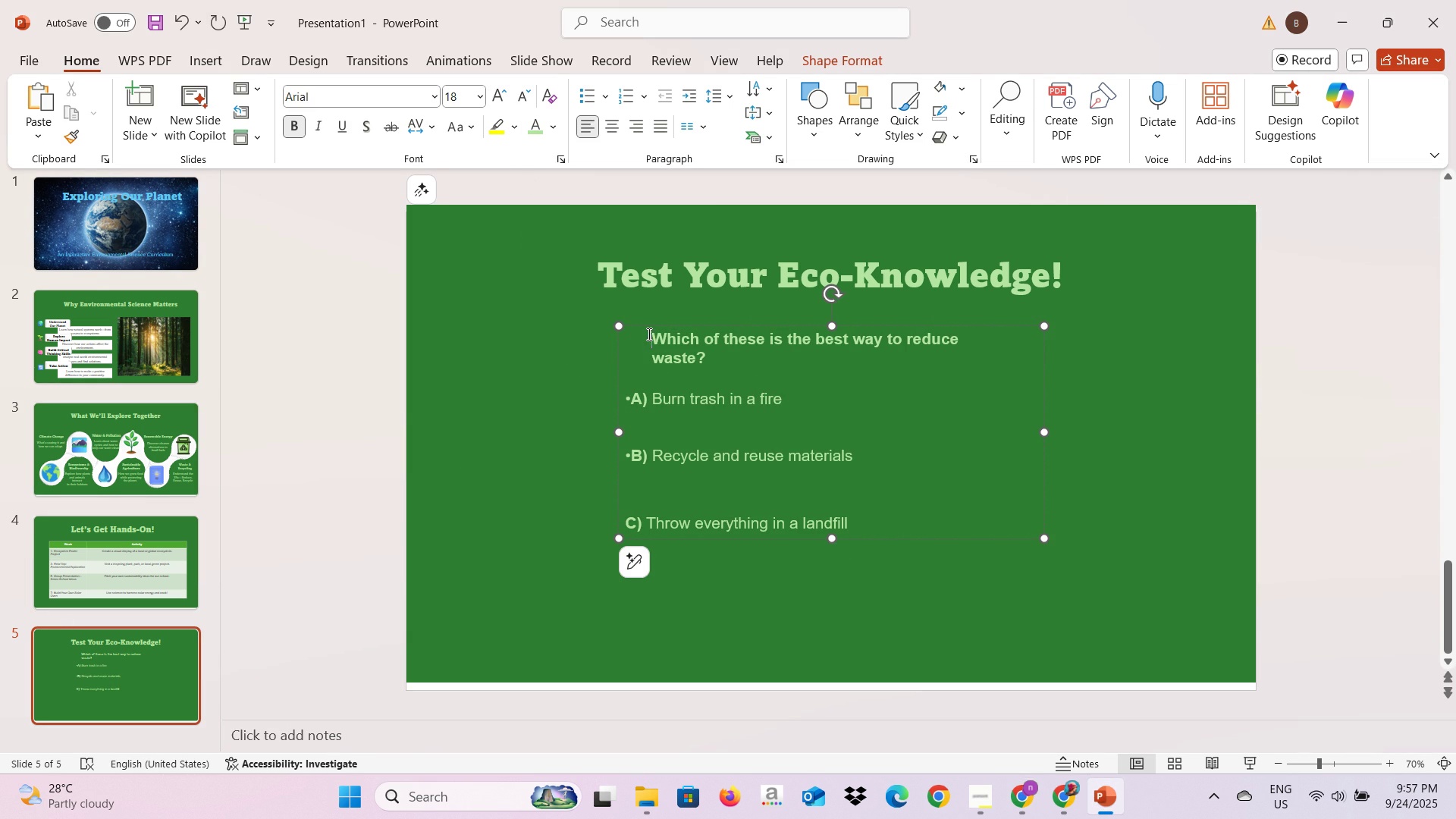 
key(Backspace)
 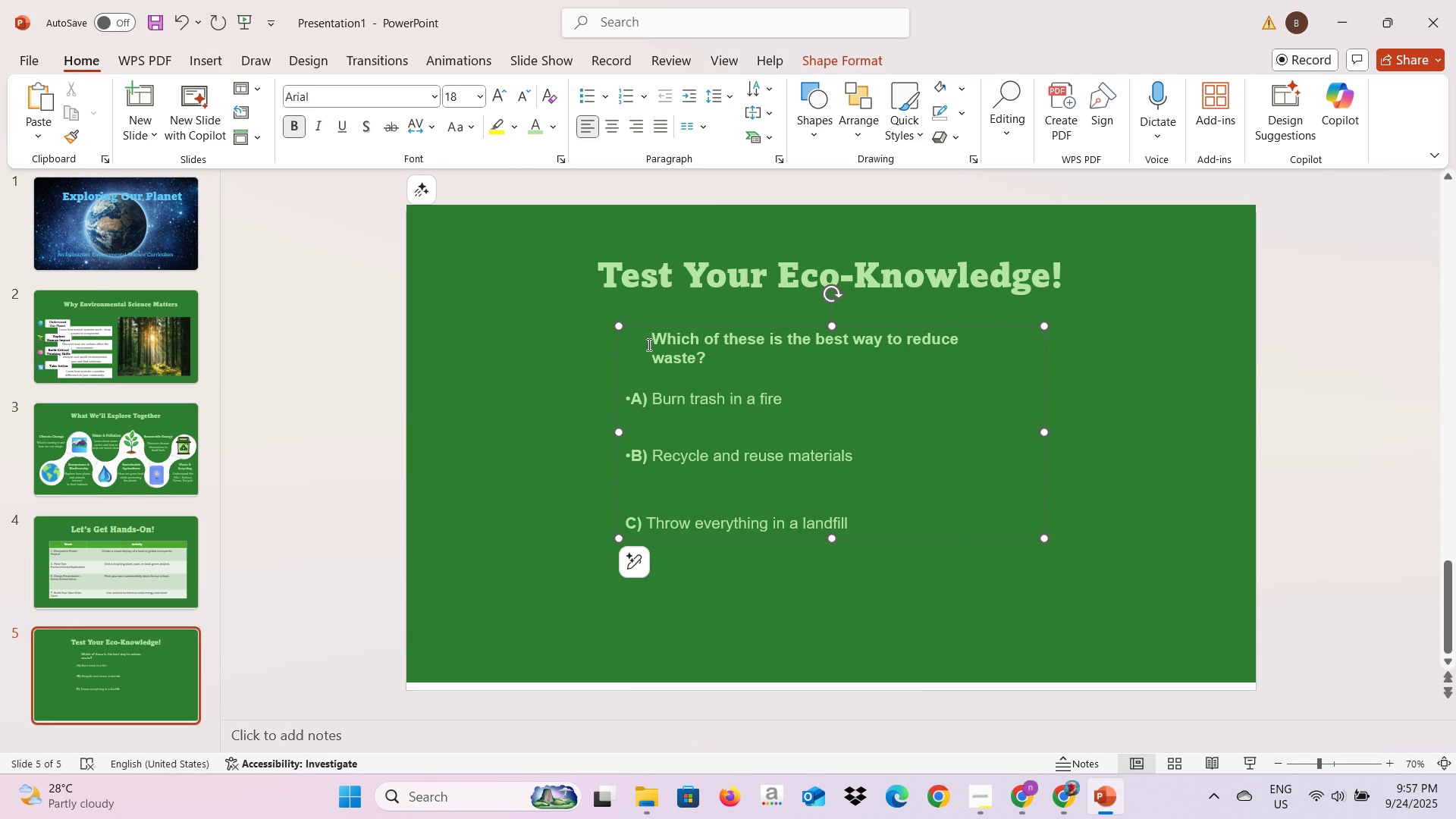 
key(Backspace)
 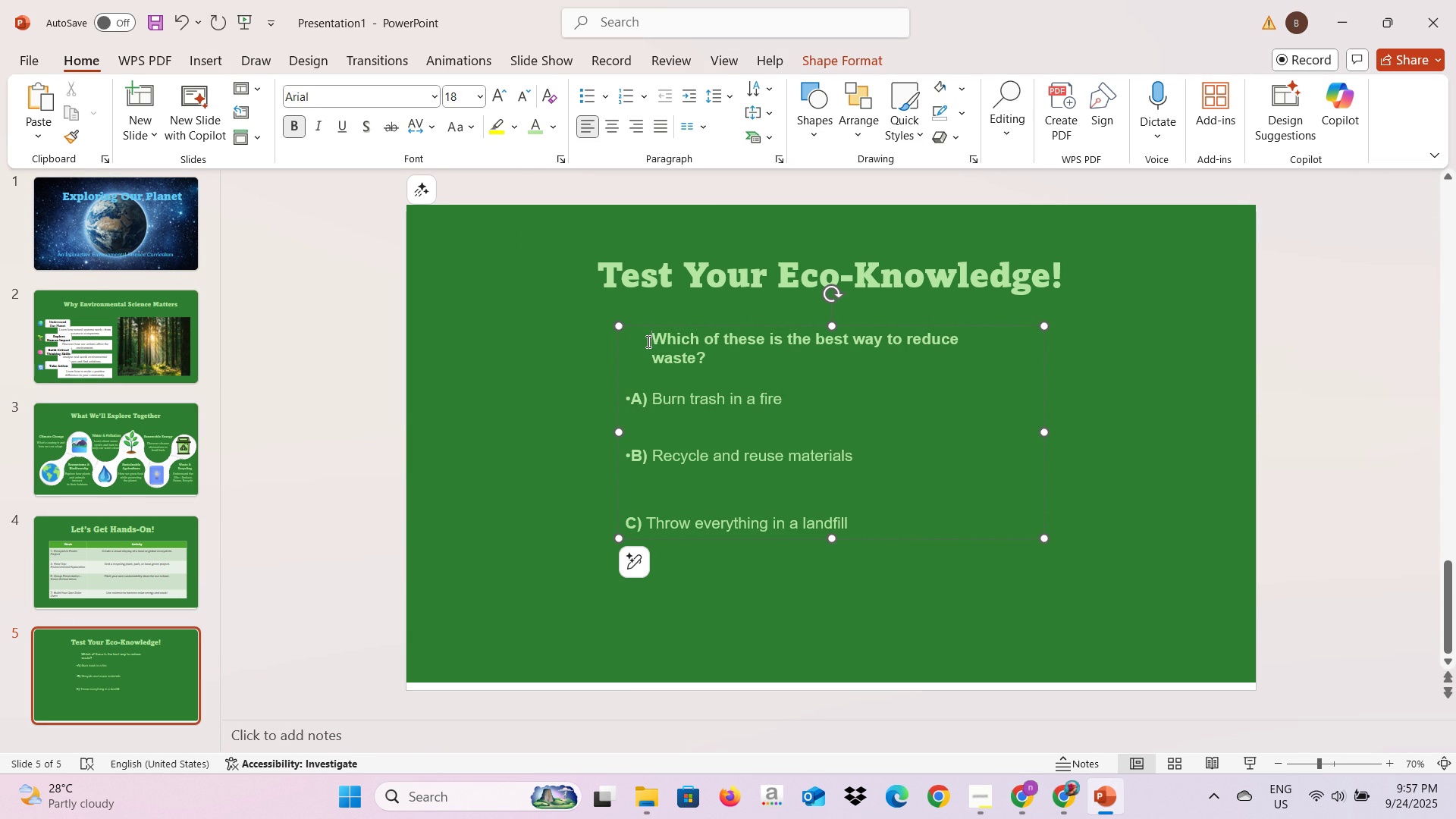 
left_click([647, 341])
 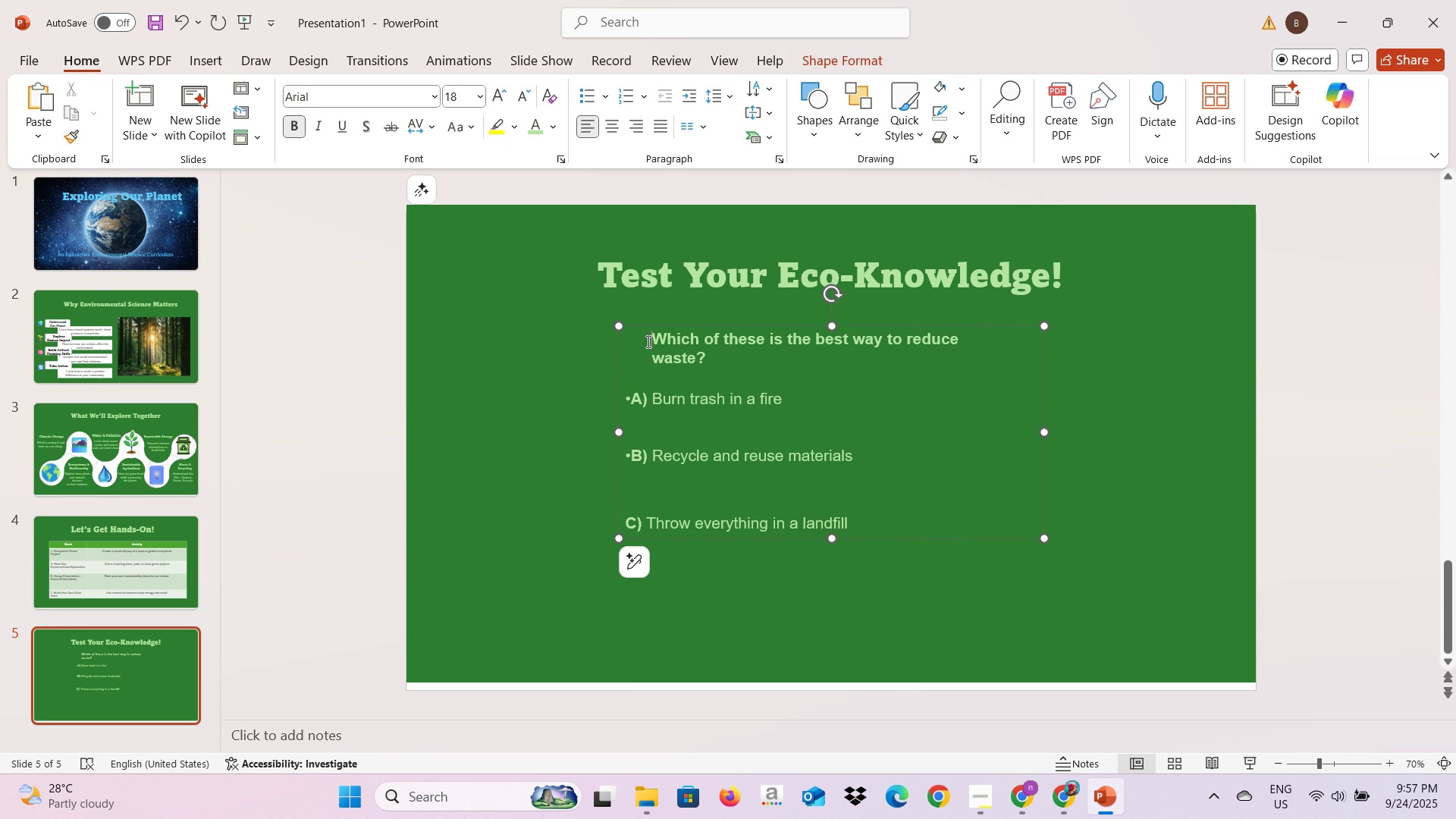 
key(Backspace)
 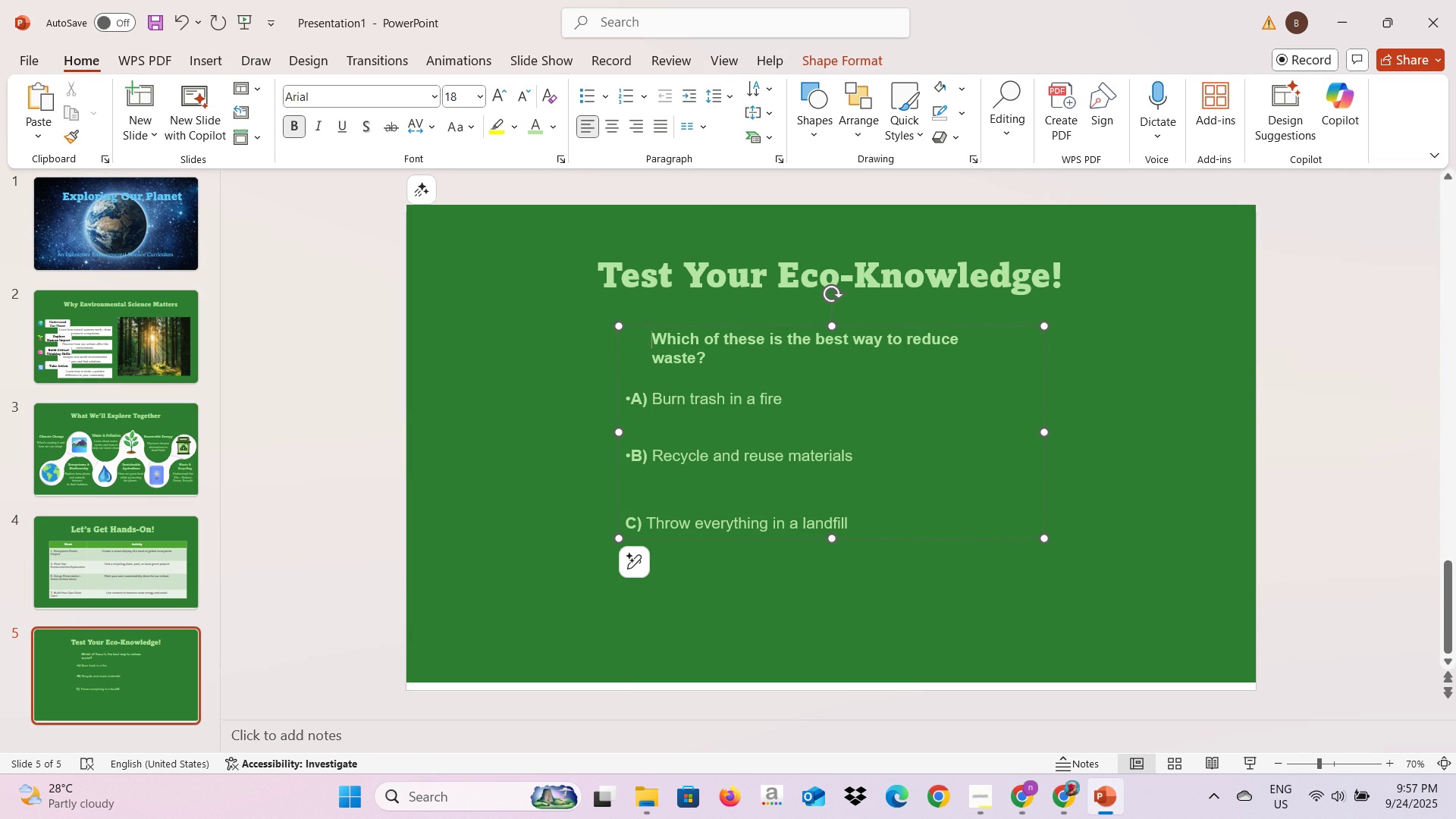 
key(Backspace)
 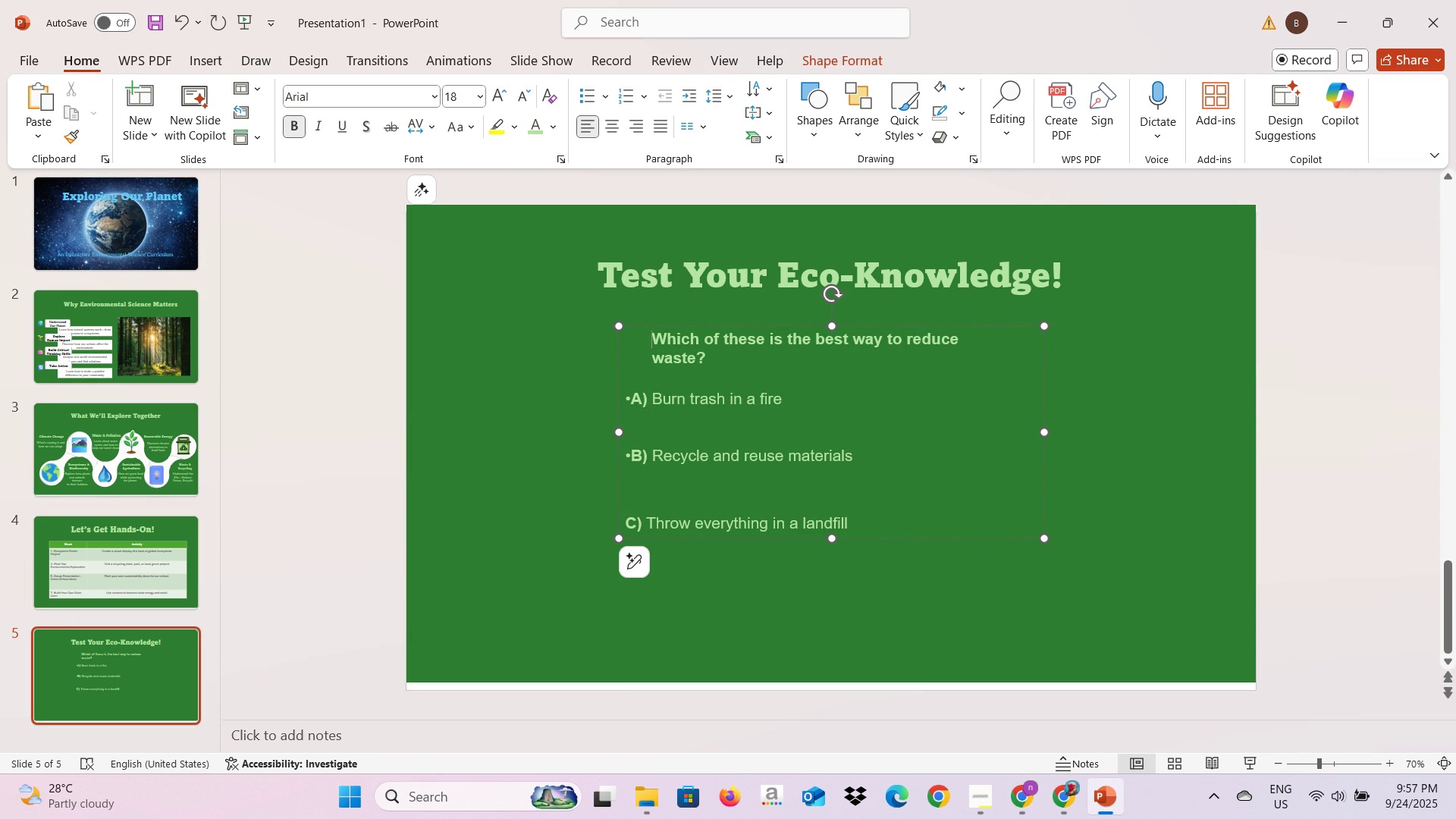 
key(Backspace)
 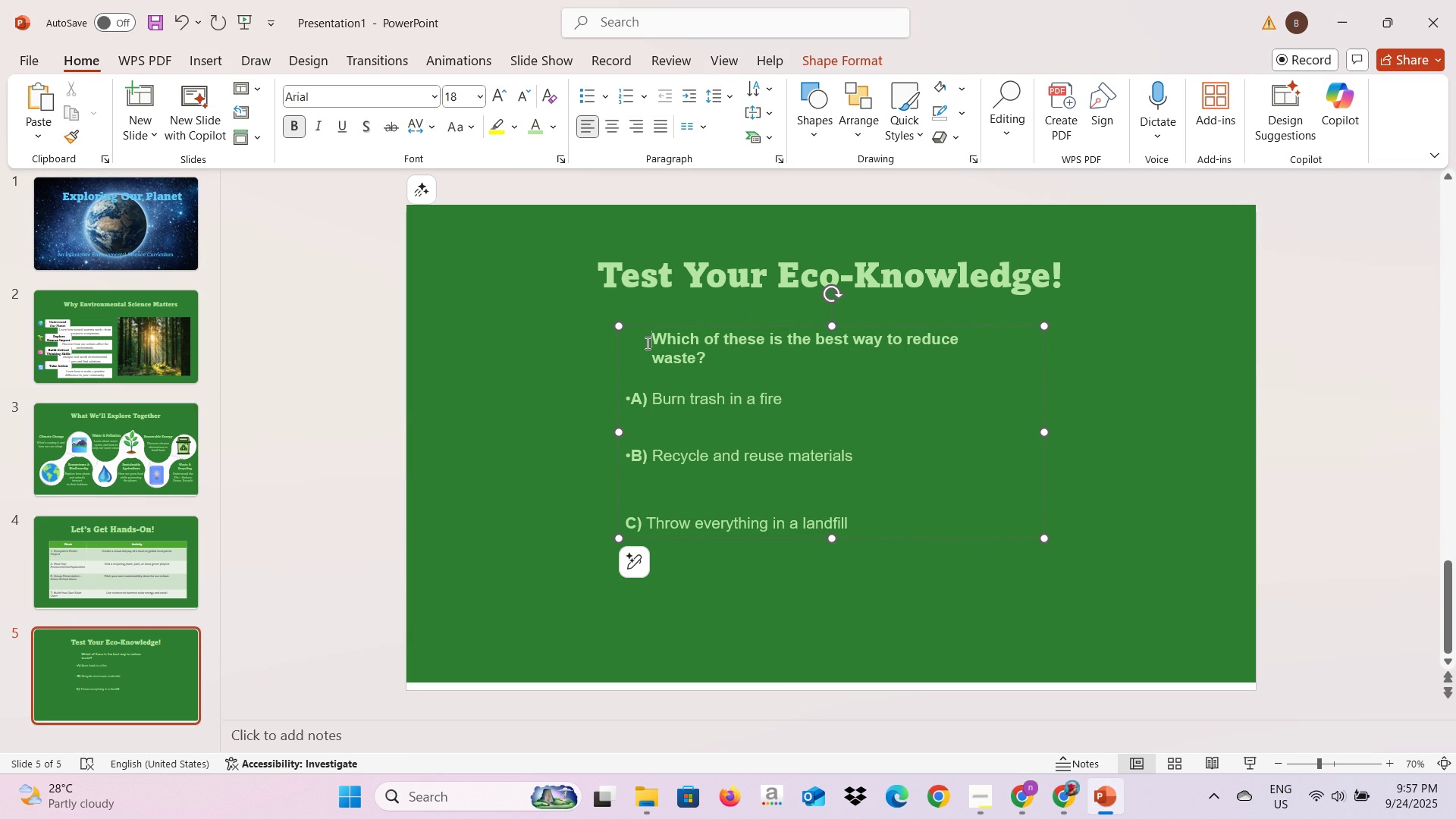 
key(1)
 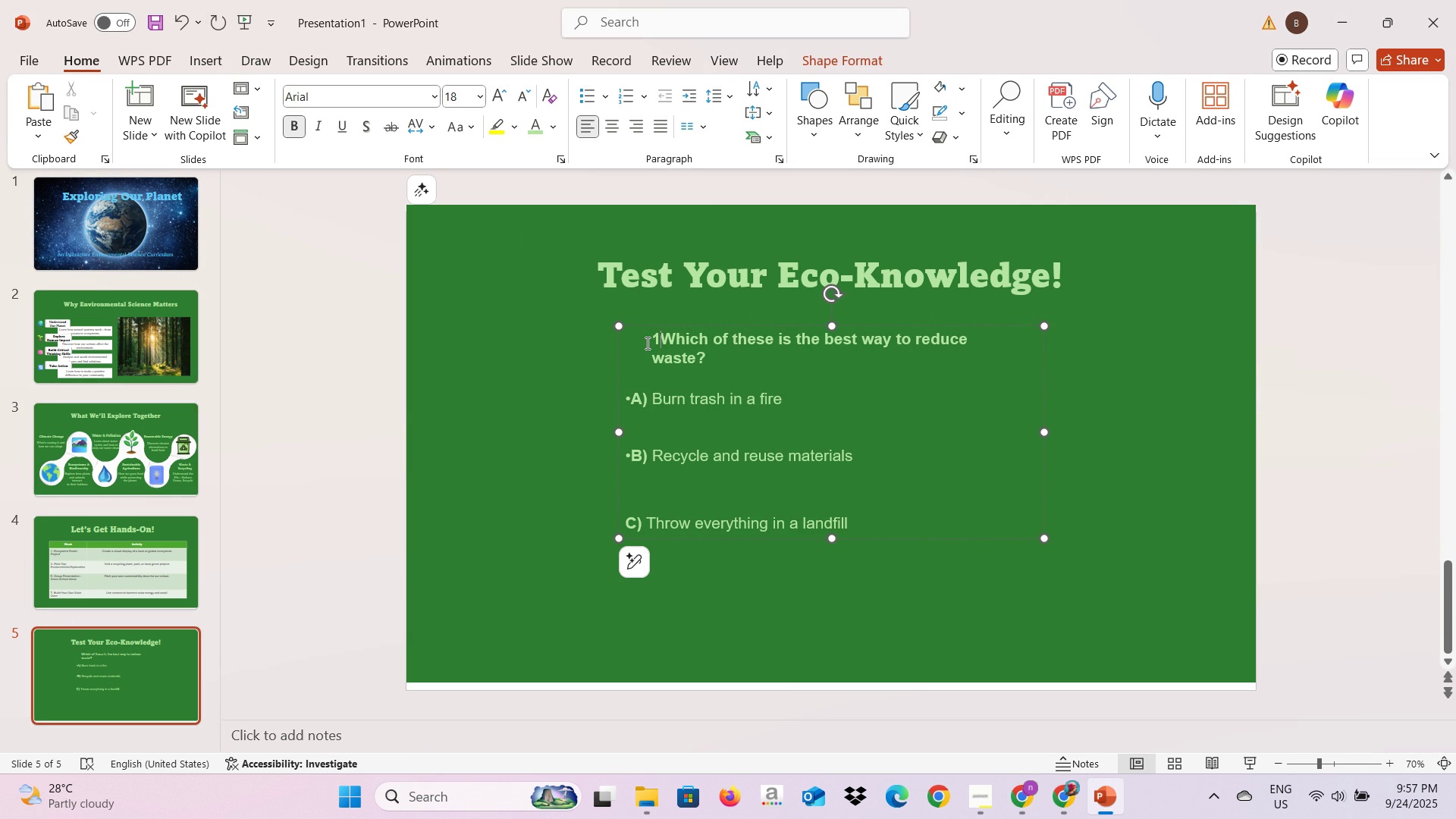 
key(Period)
 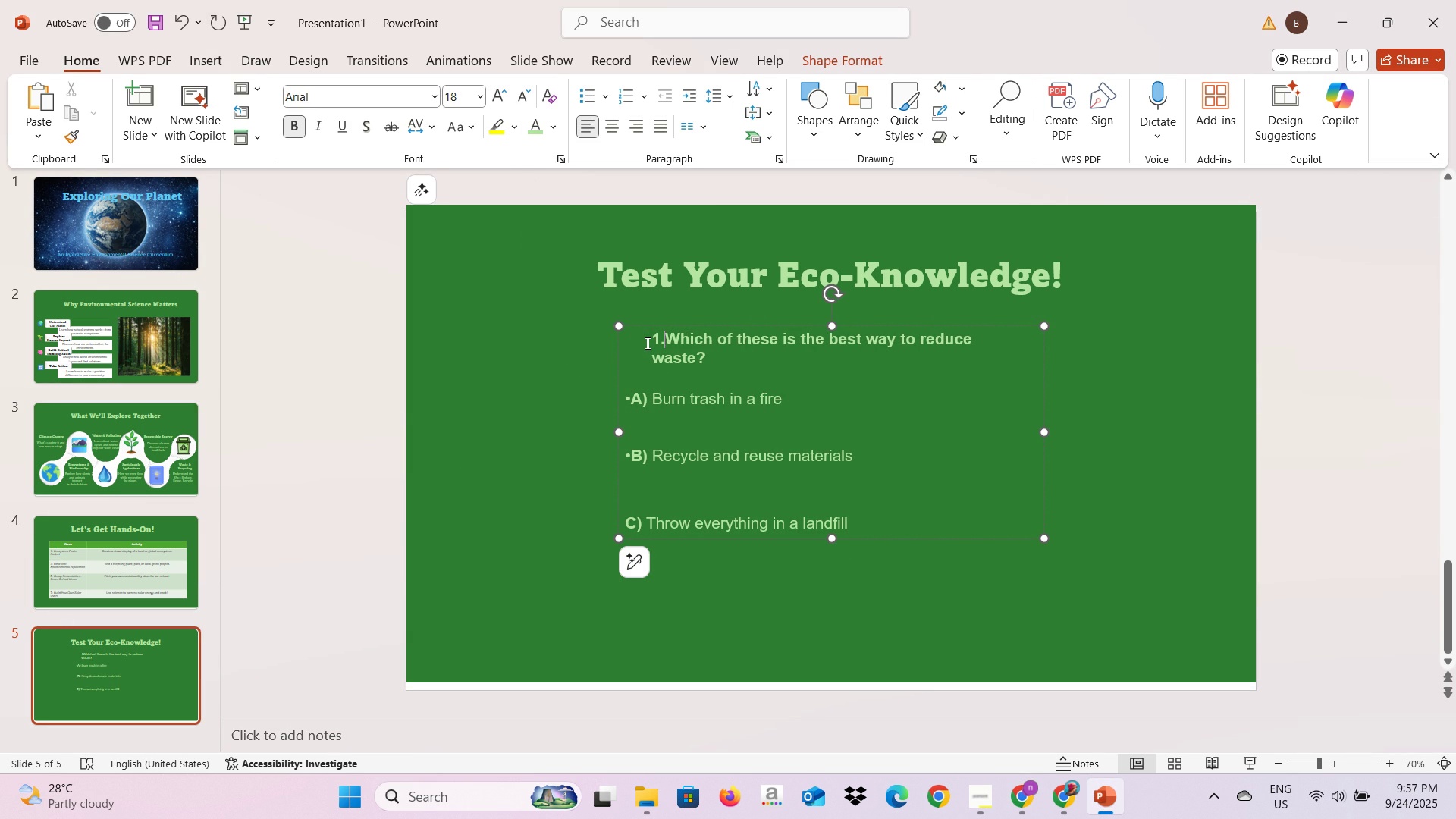 
key(Space)
 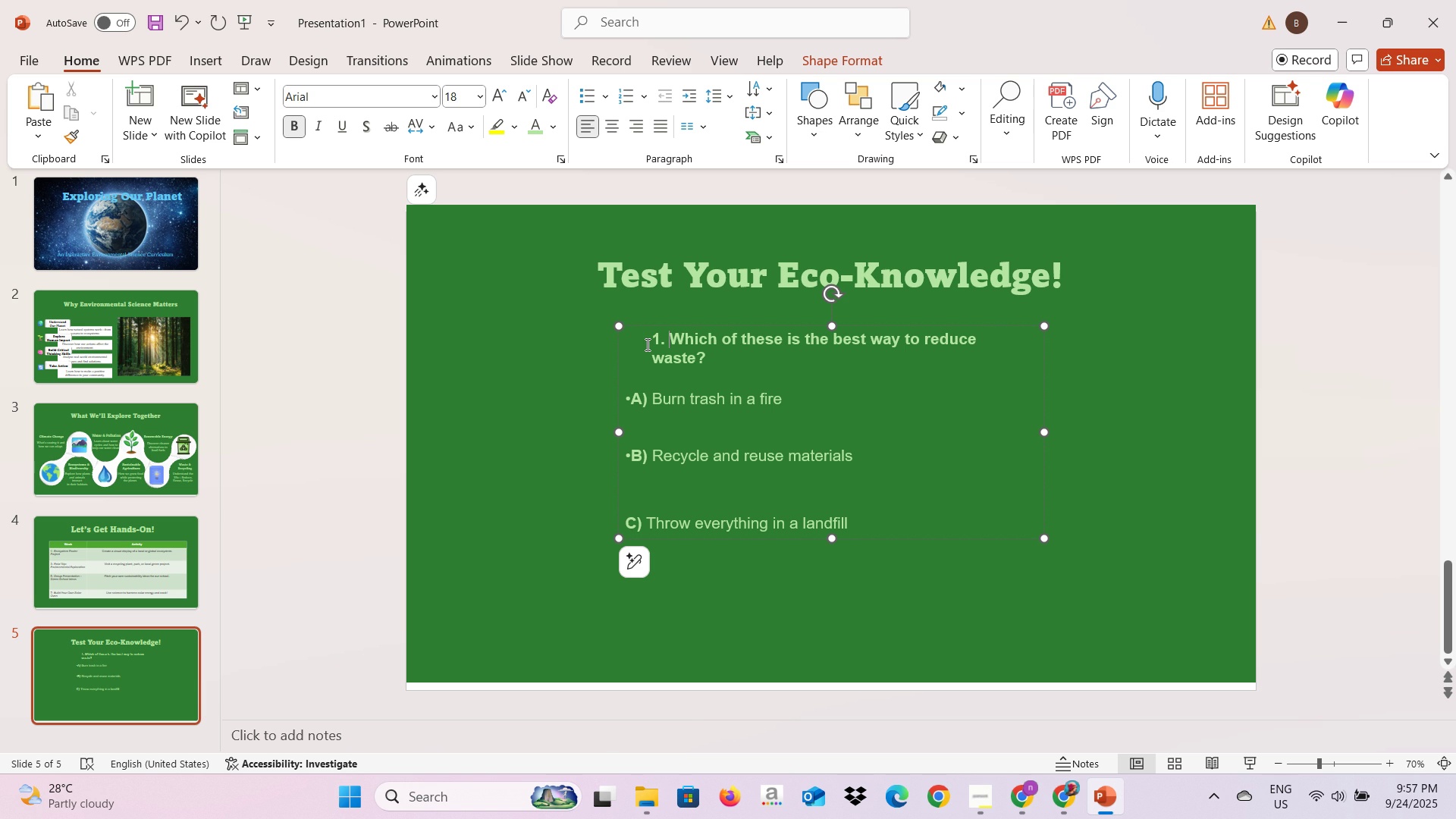 
left_click([646, 345])
 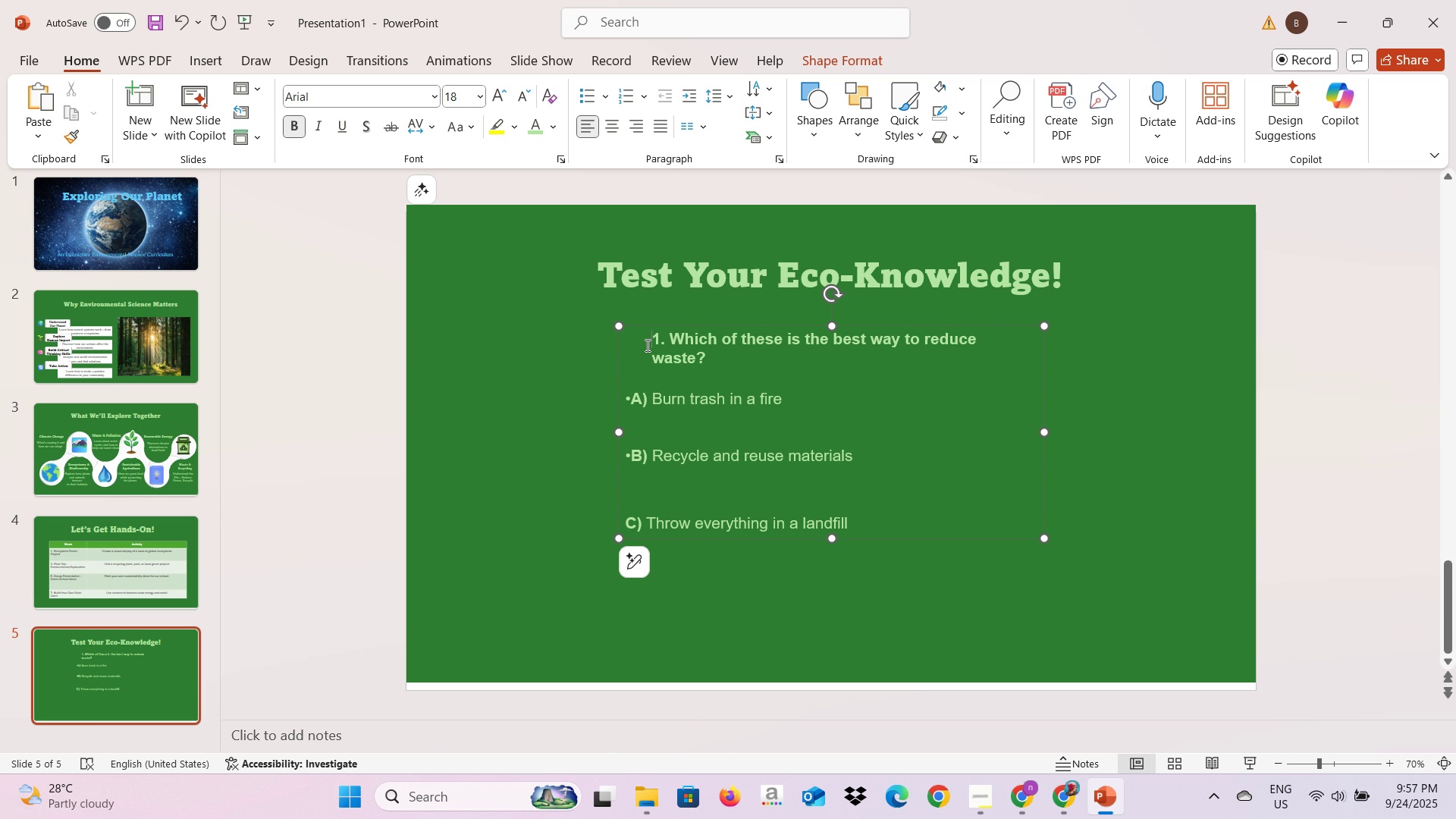 
key(Backspace)
 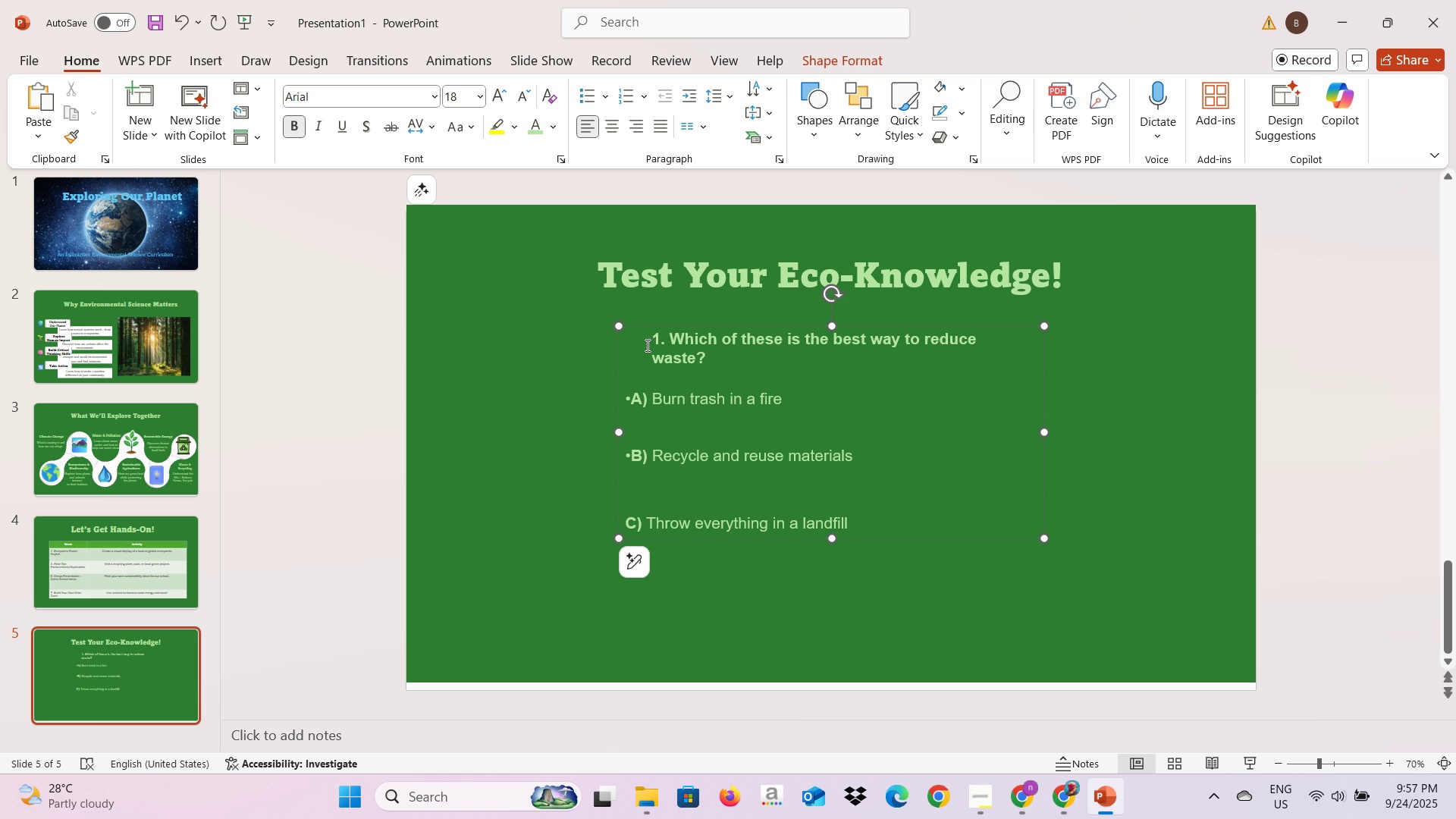 
key(Backspace)
 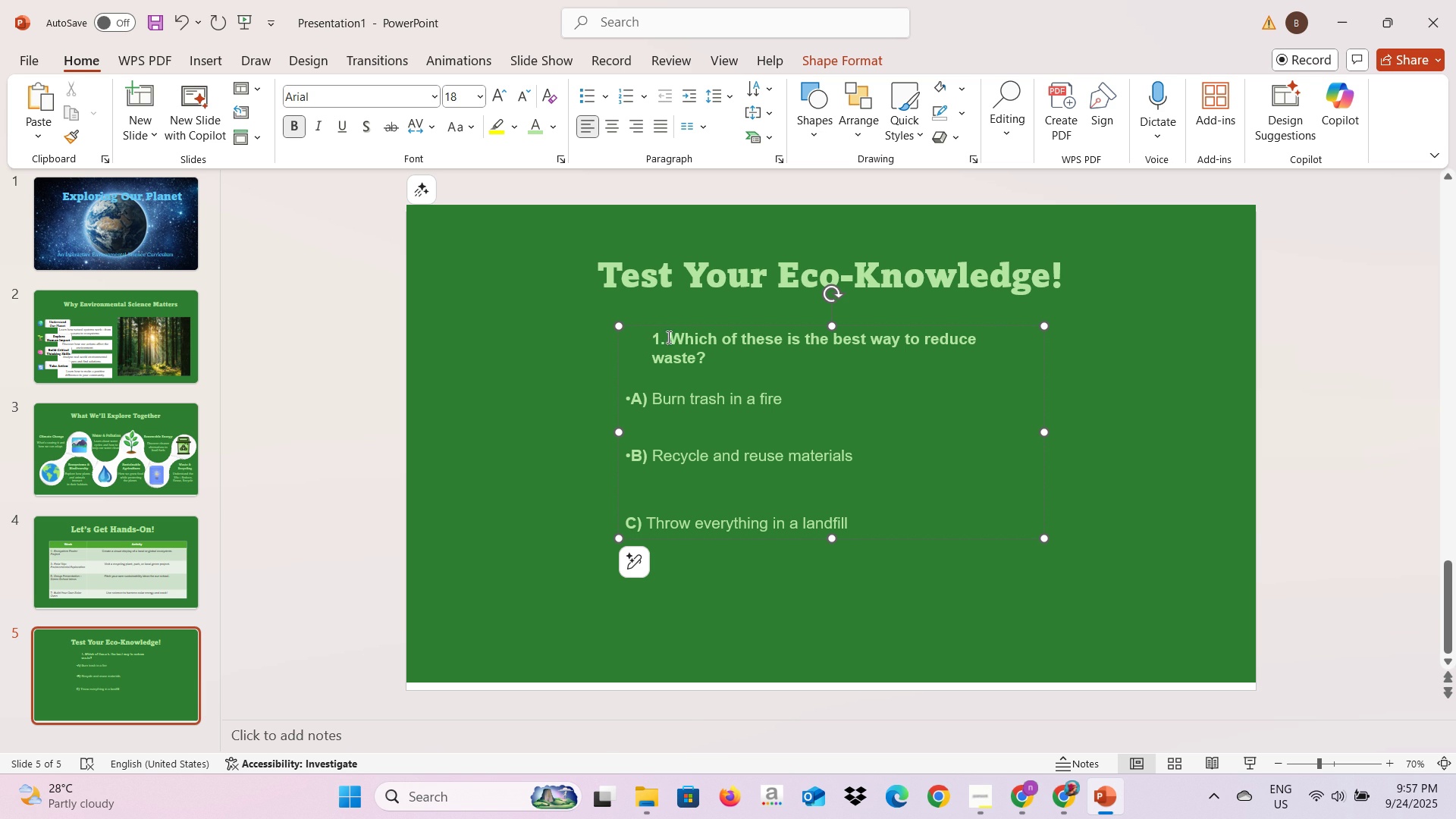 
left_click([667, 337])
 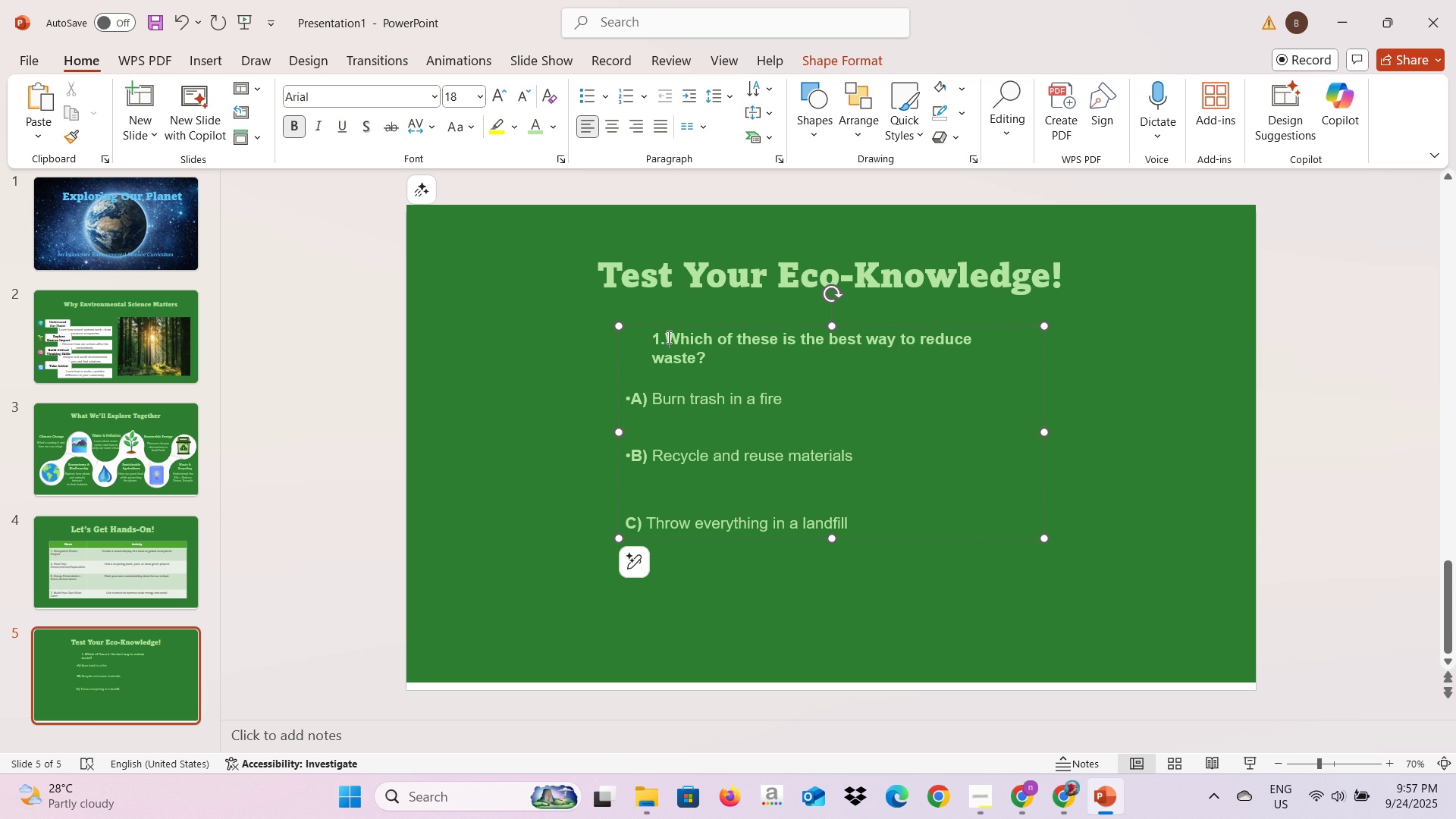 
key(Backspace)
 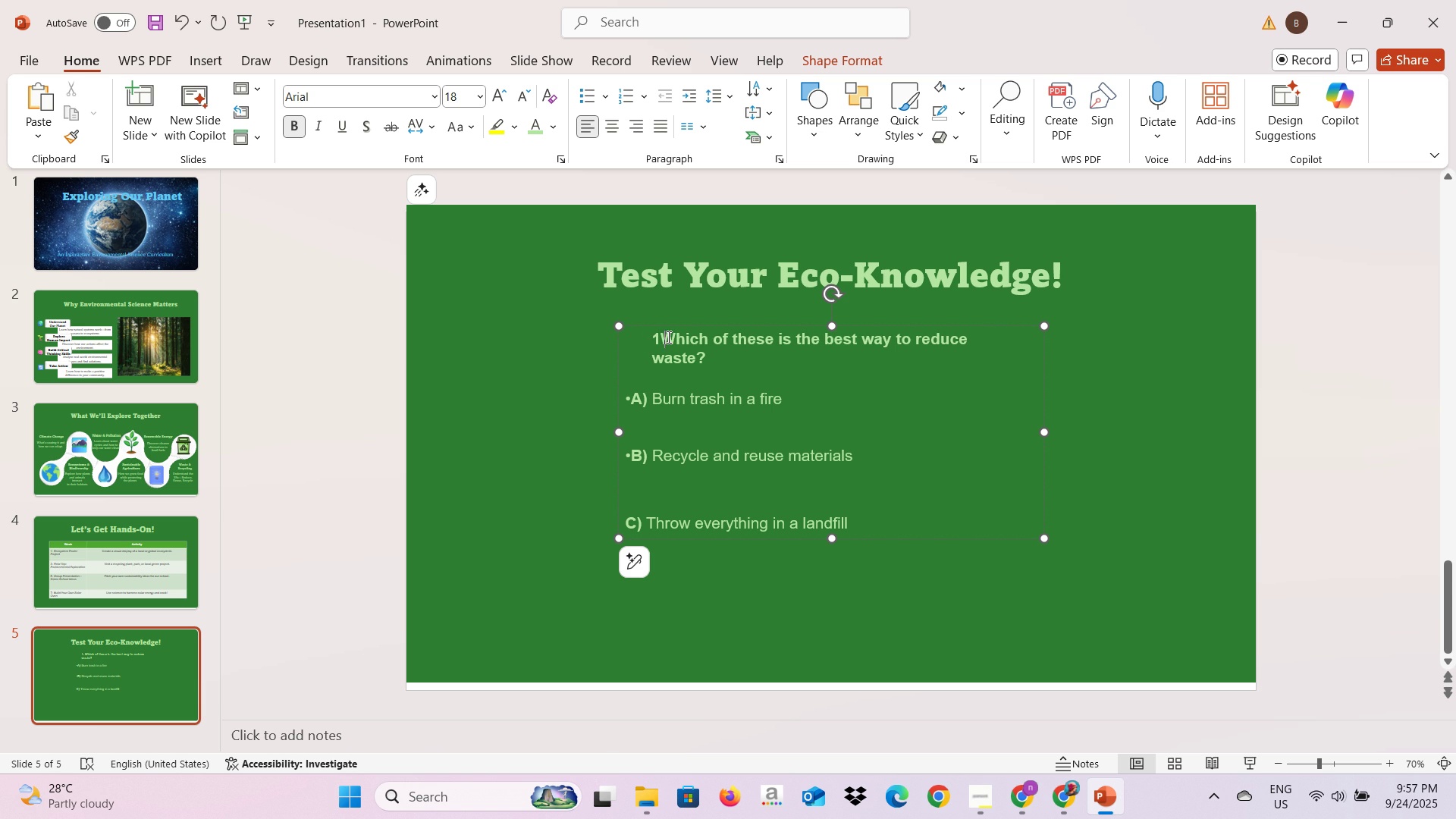 
key(Backspace)
 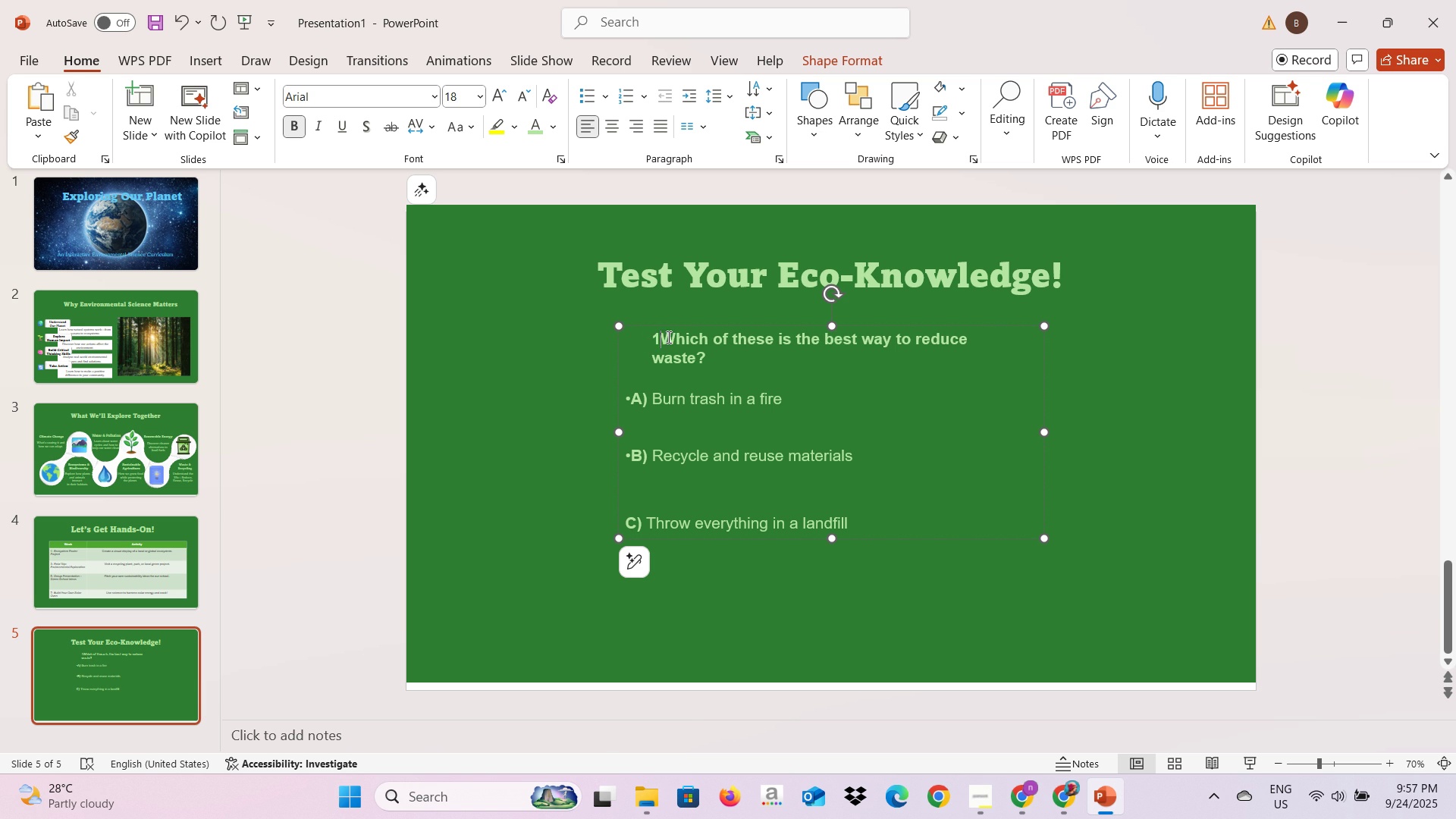 
key(Backspace)
 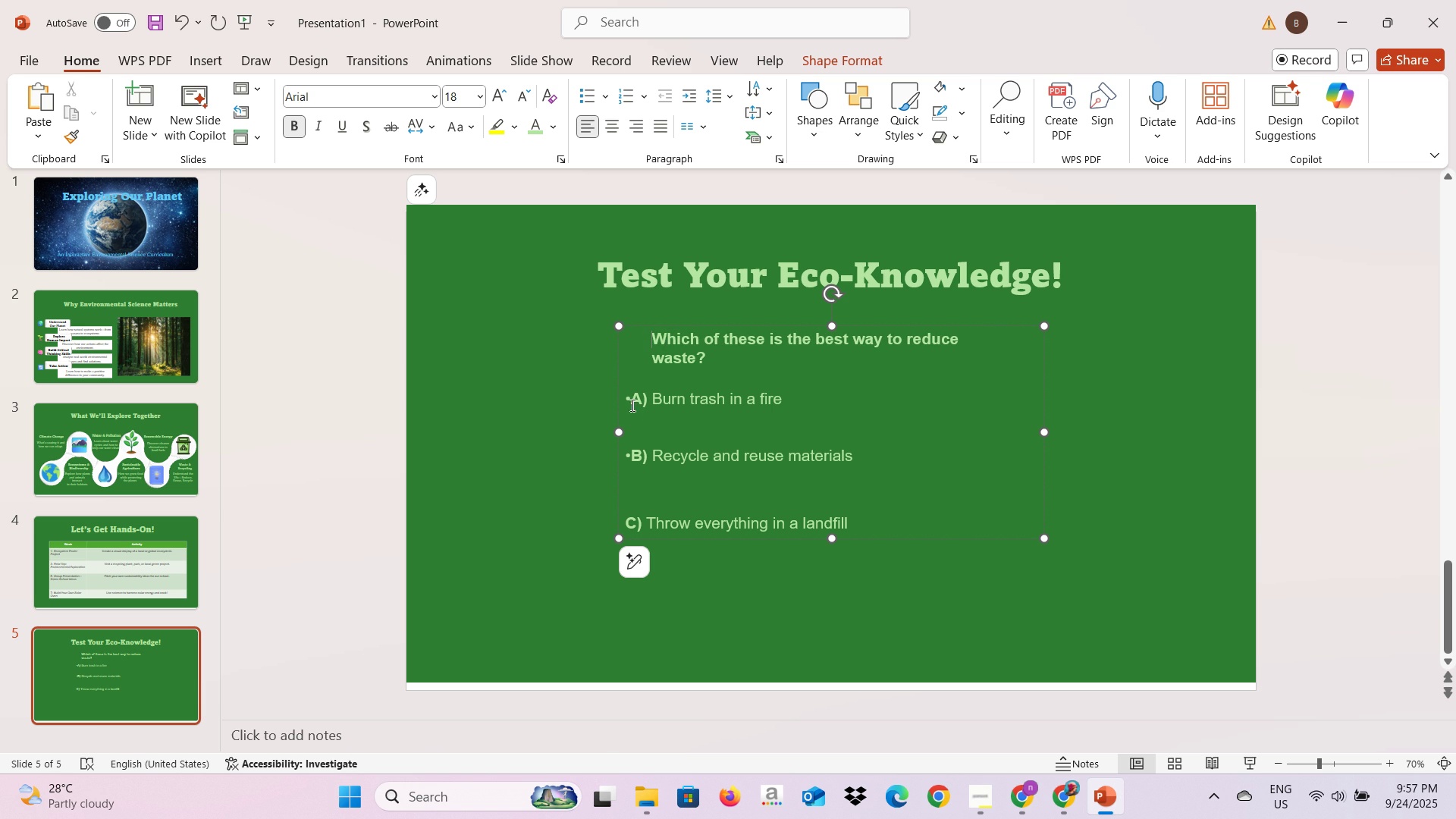 
left_click([629, 400])
 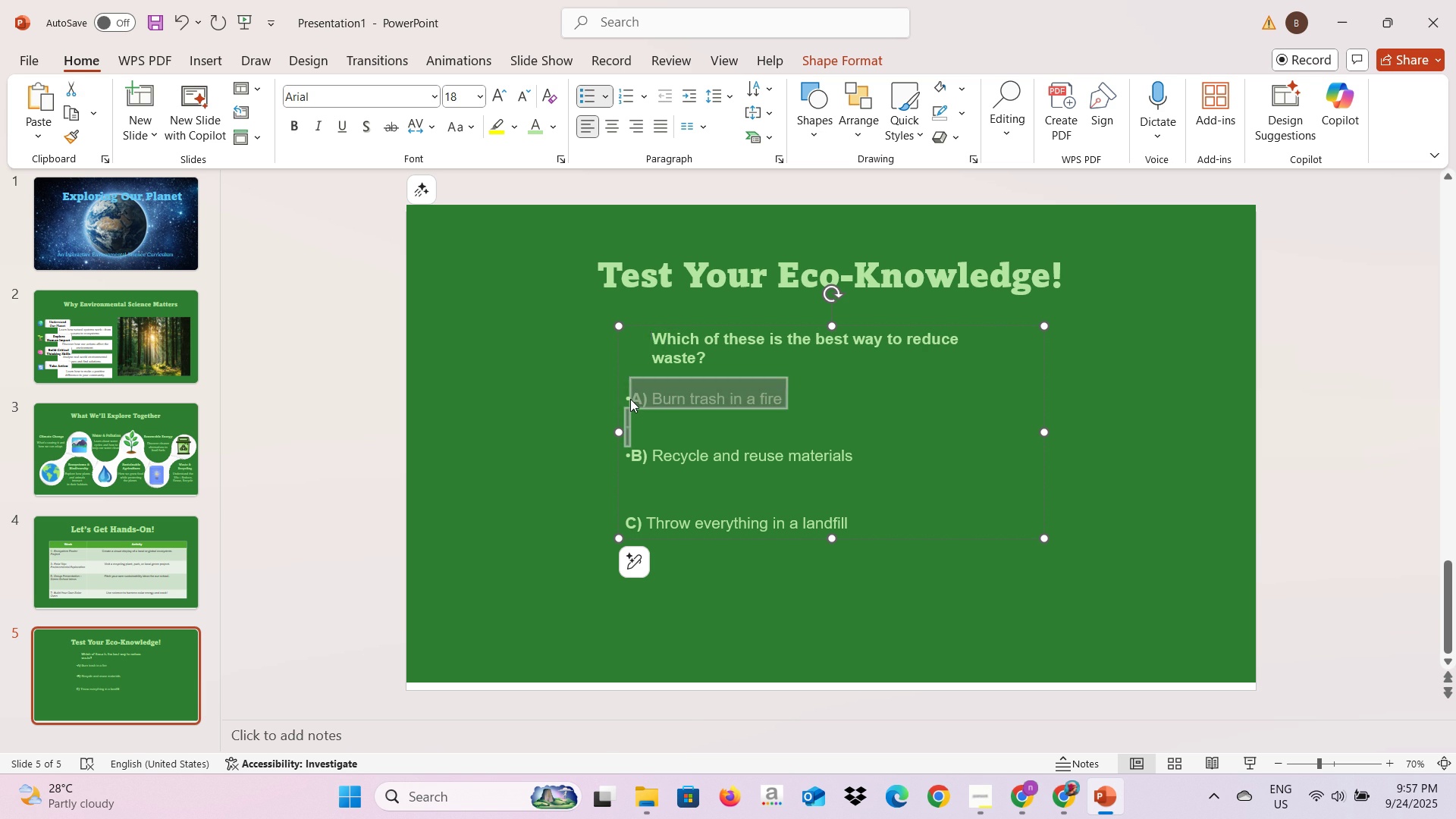 
left_click([630, 399])
 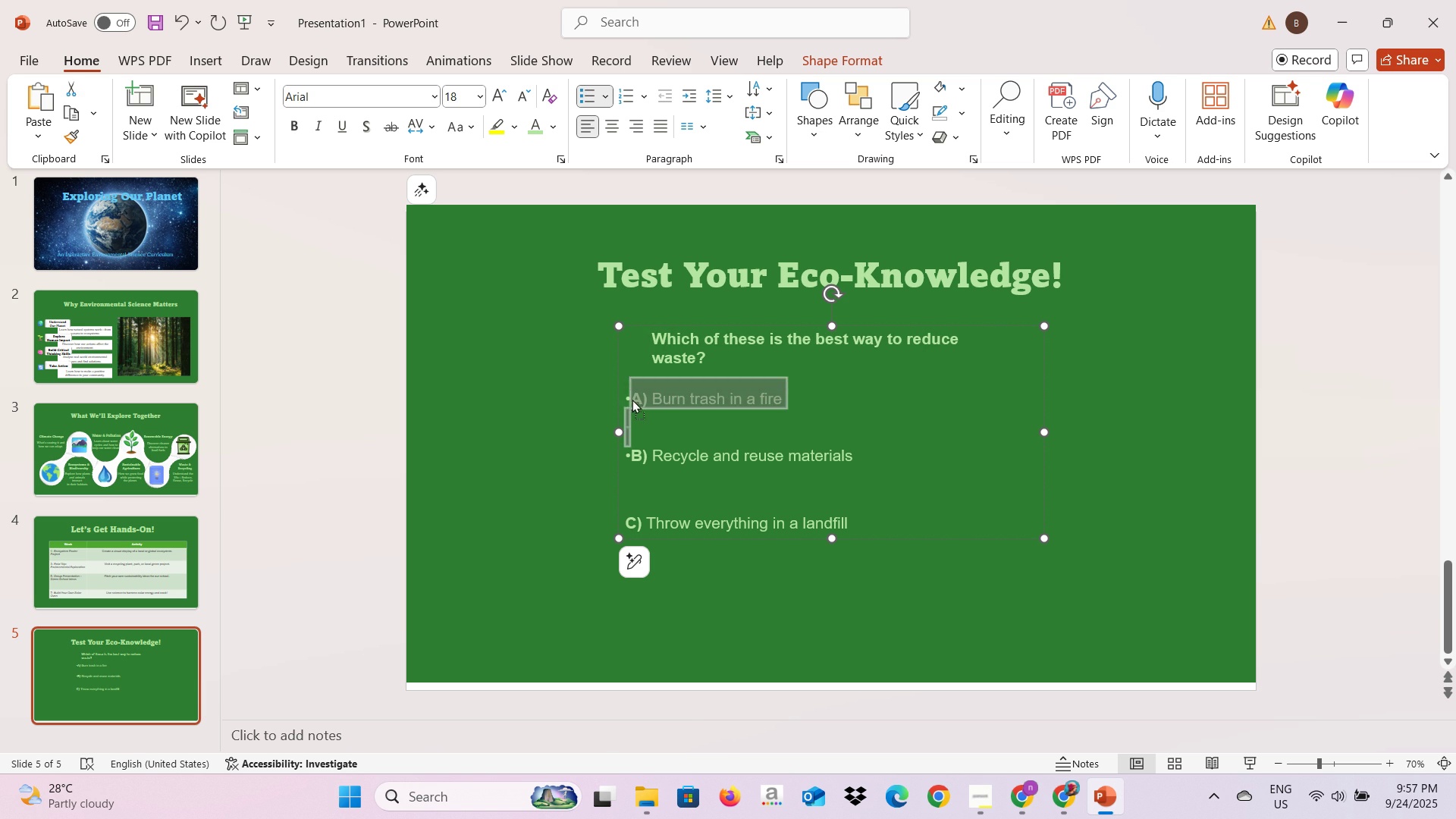 
left_click([632, 399])
 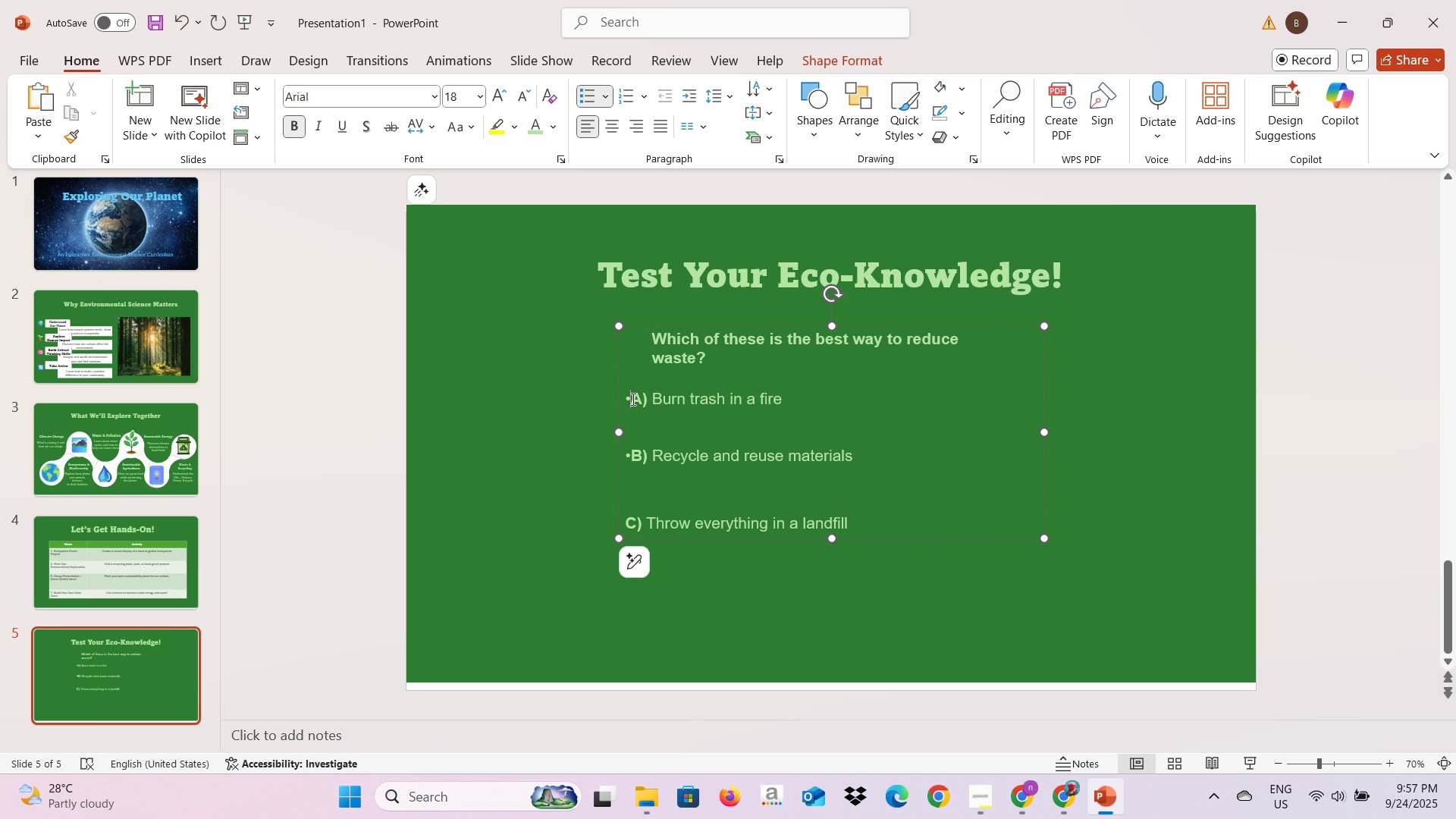 
left_click([632, 399])
 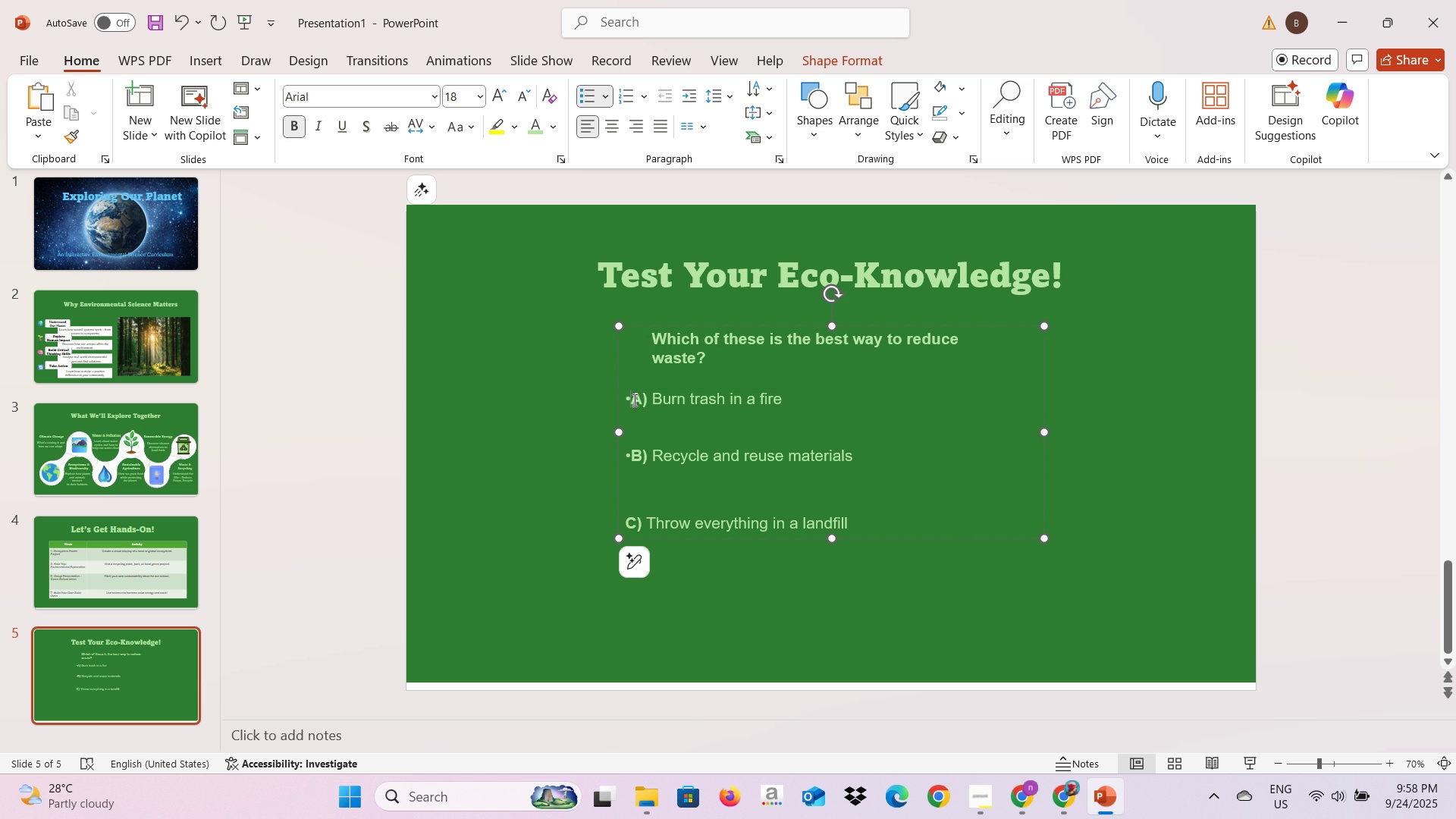 
key(Backspace)
 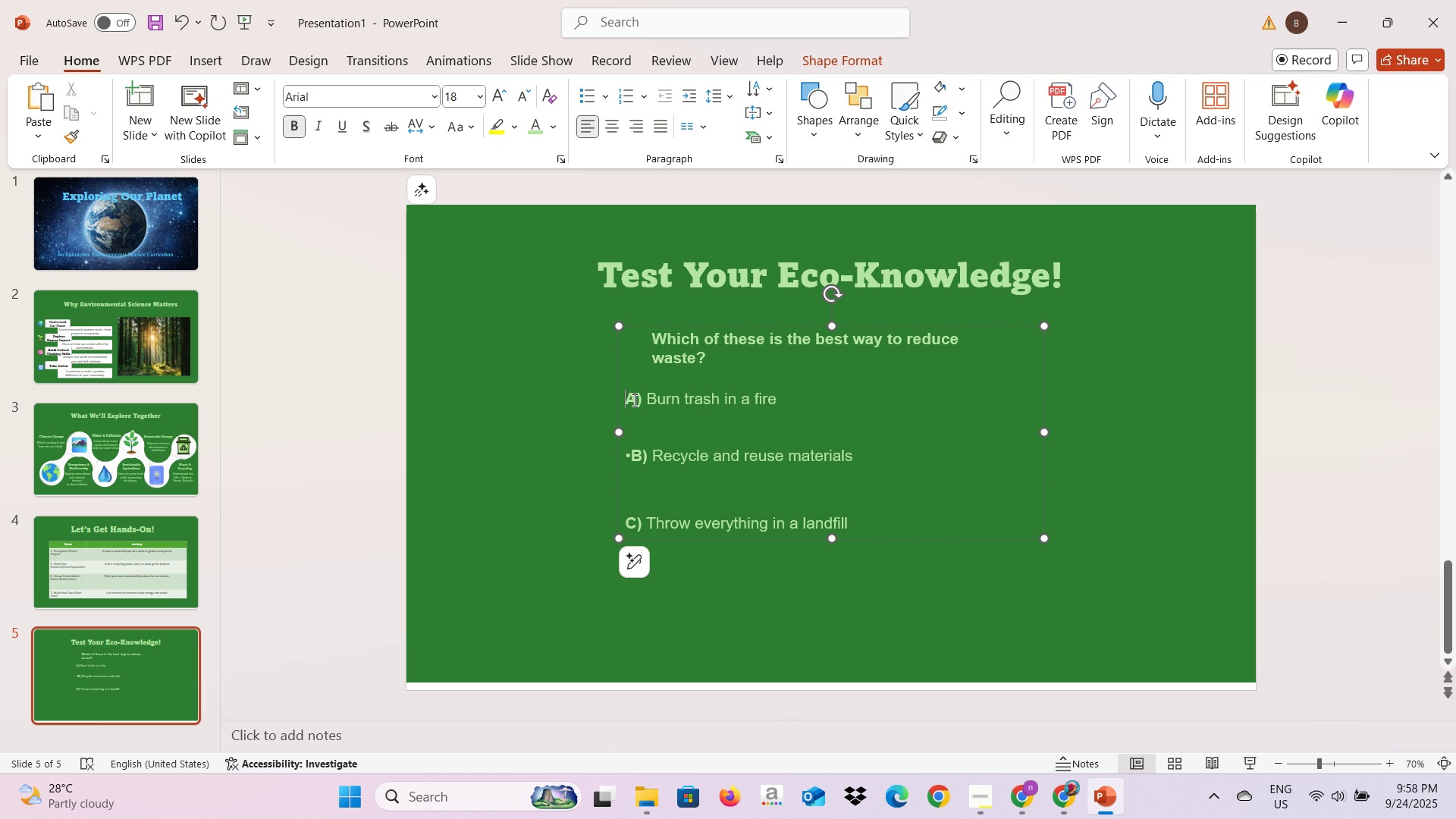 
key(ArrowDown)
 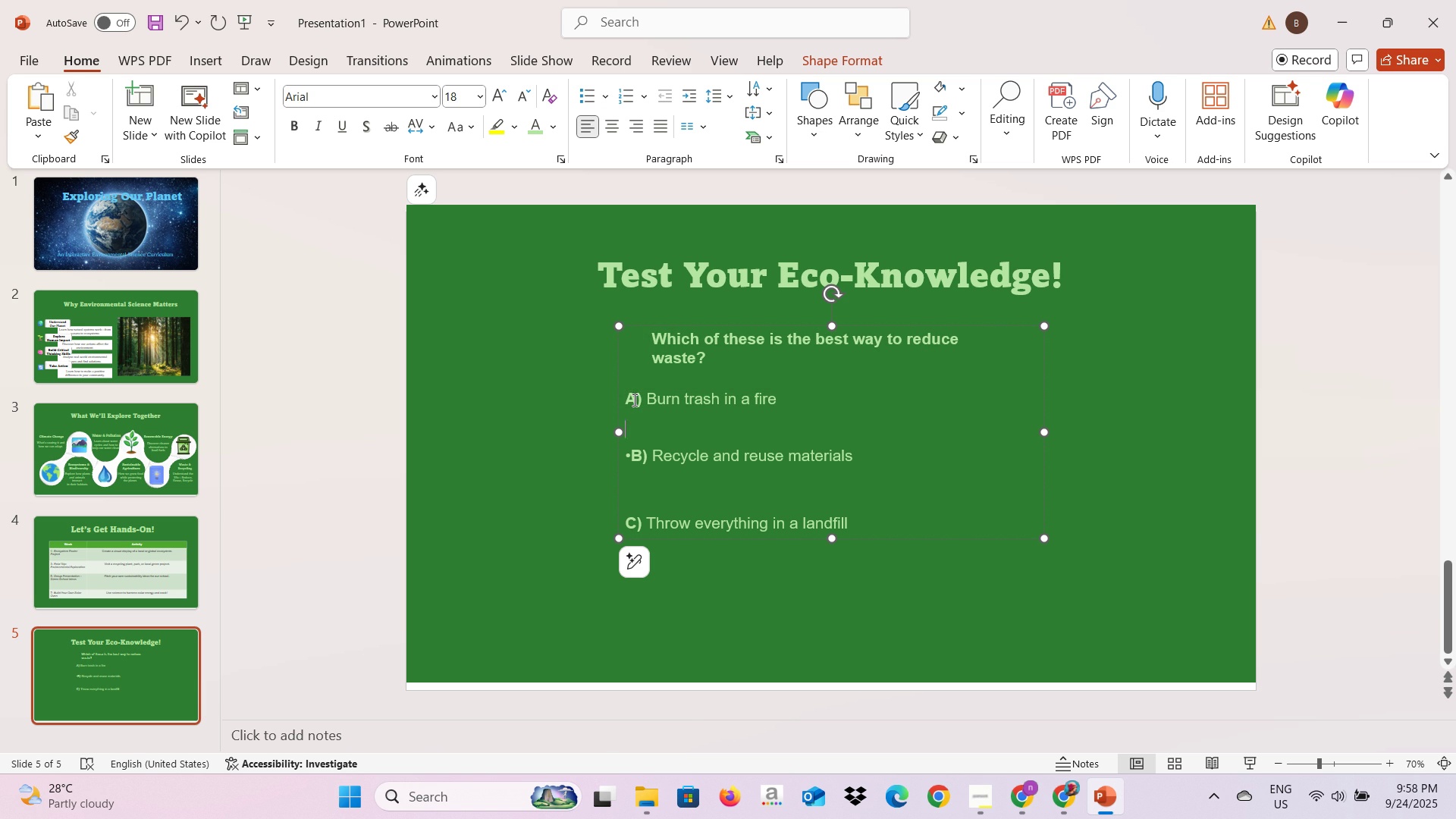 
key(ArrowDown)
 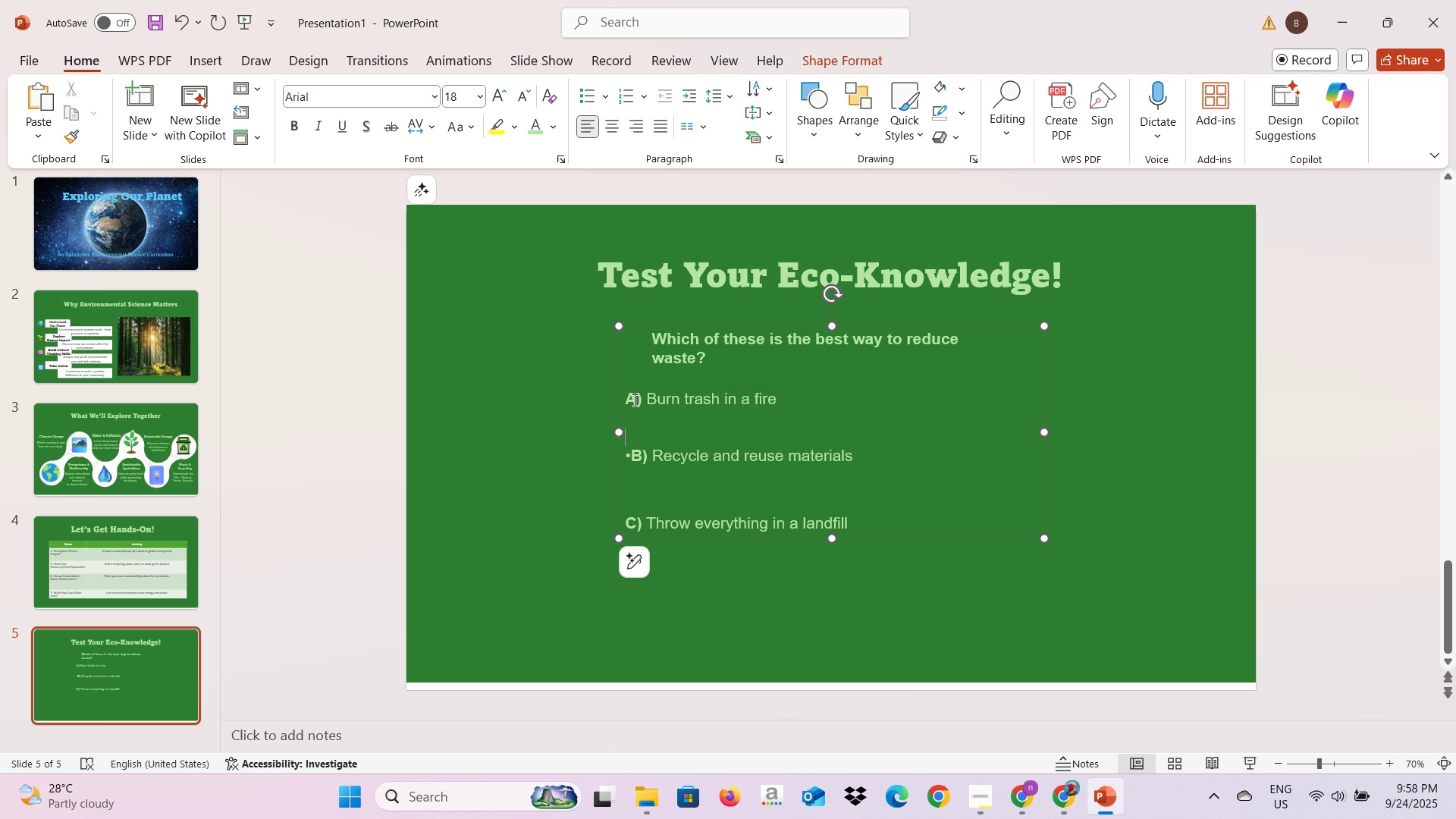 
key(ArrowDown)
 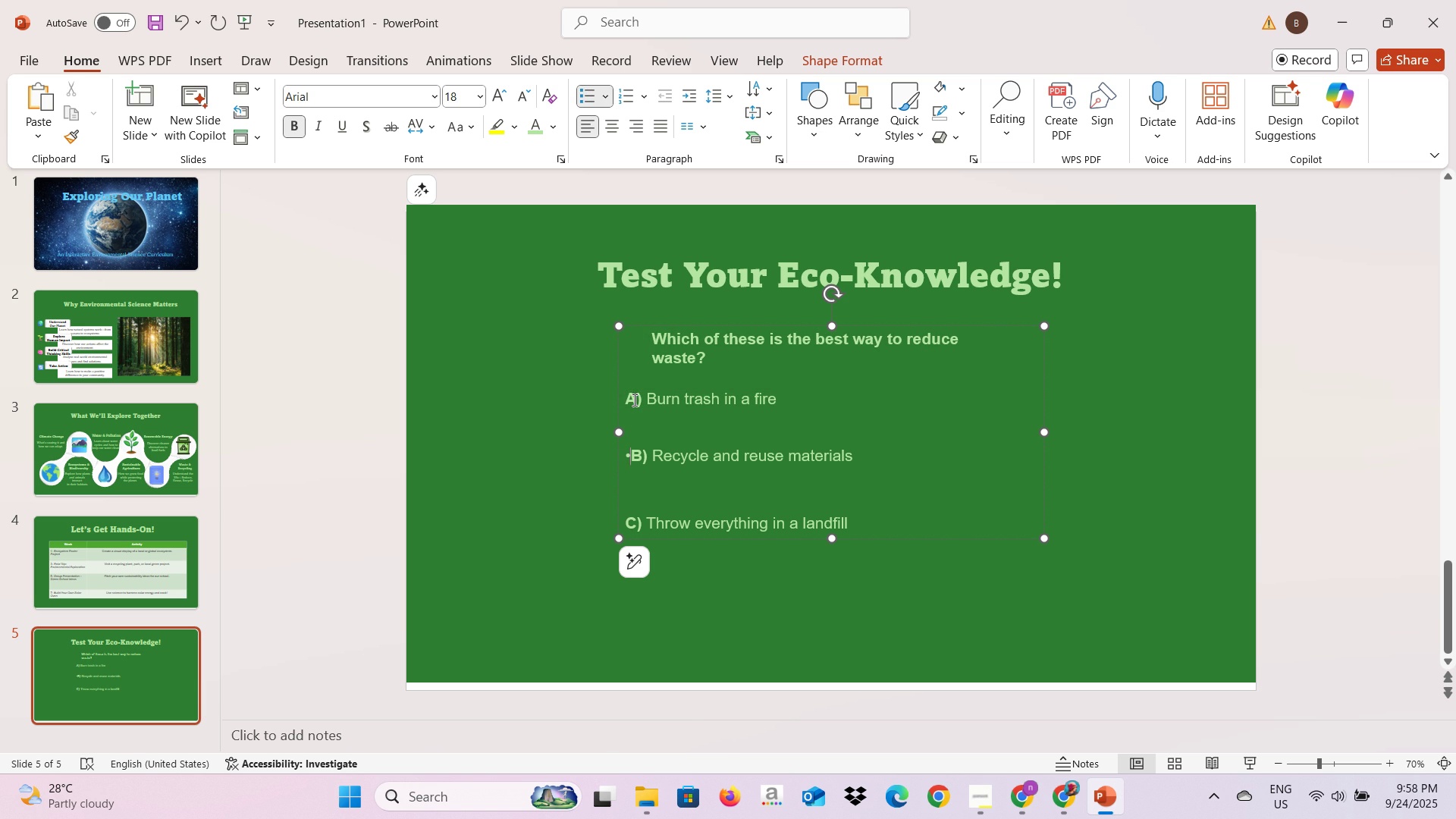 
key(ArrowRight)
 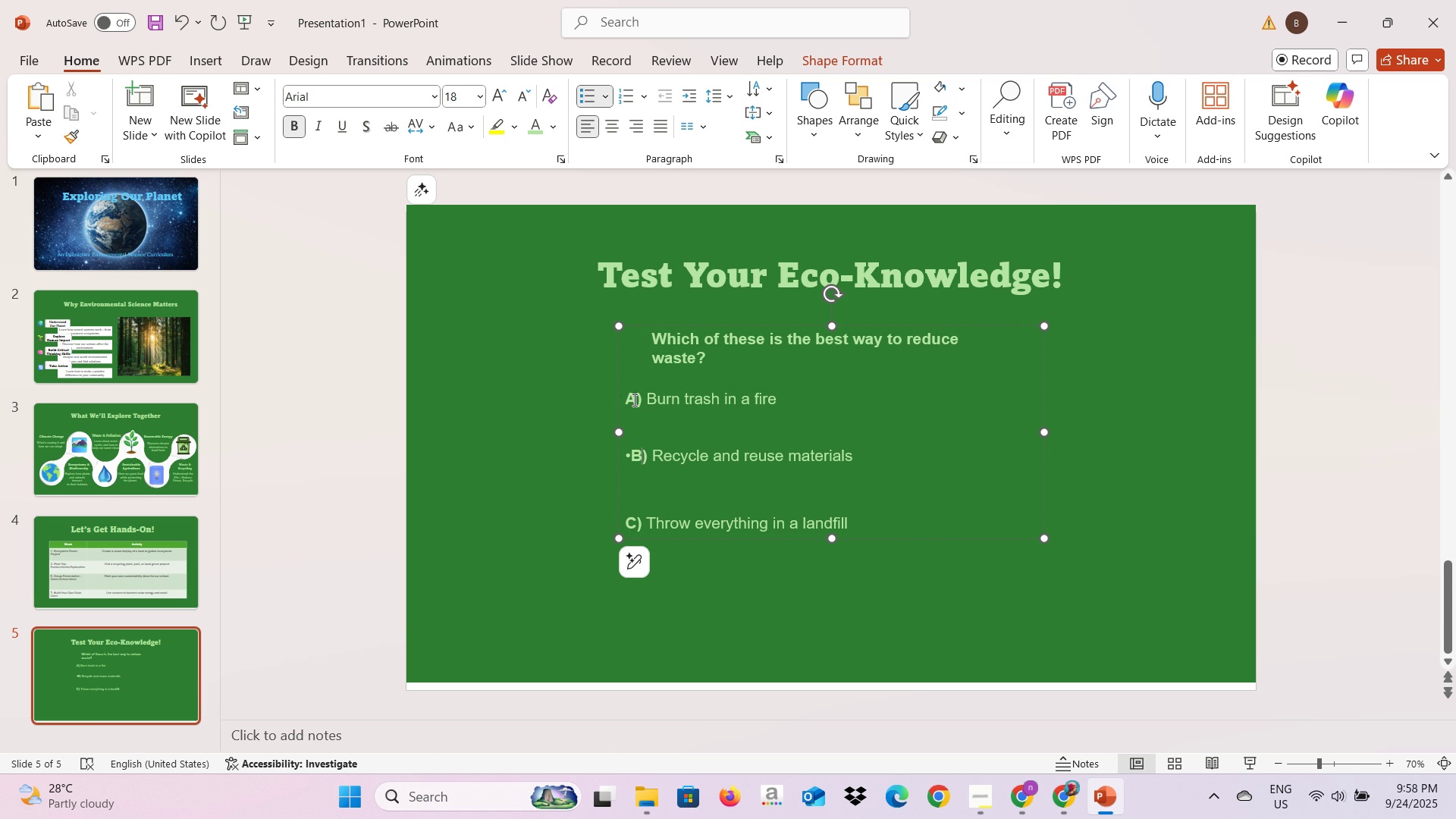 
key(ArrowLeft)
 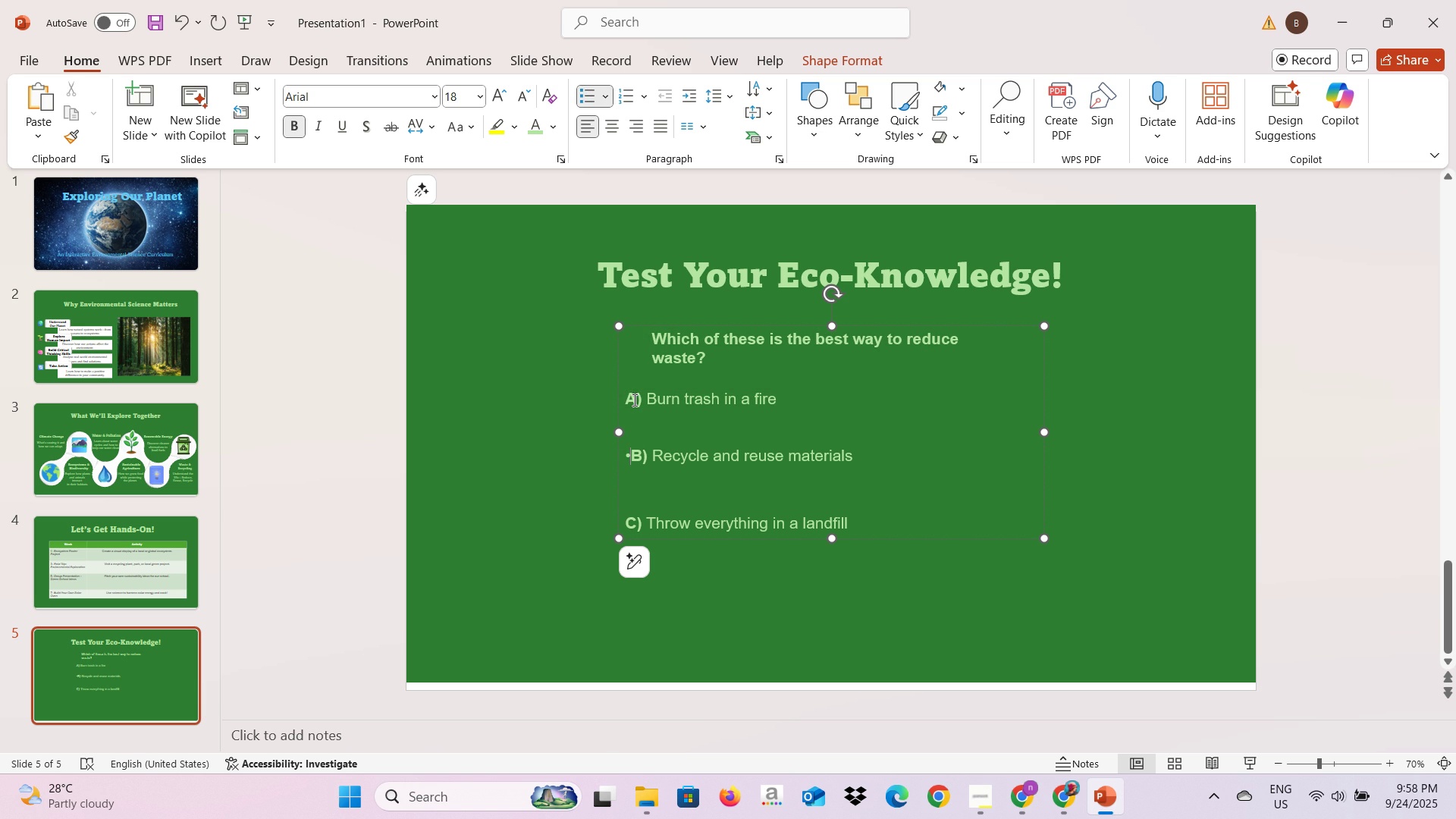 
key(Backspace)
 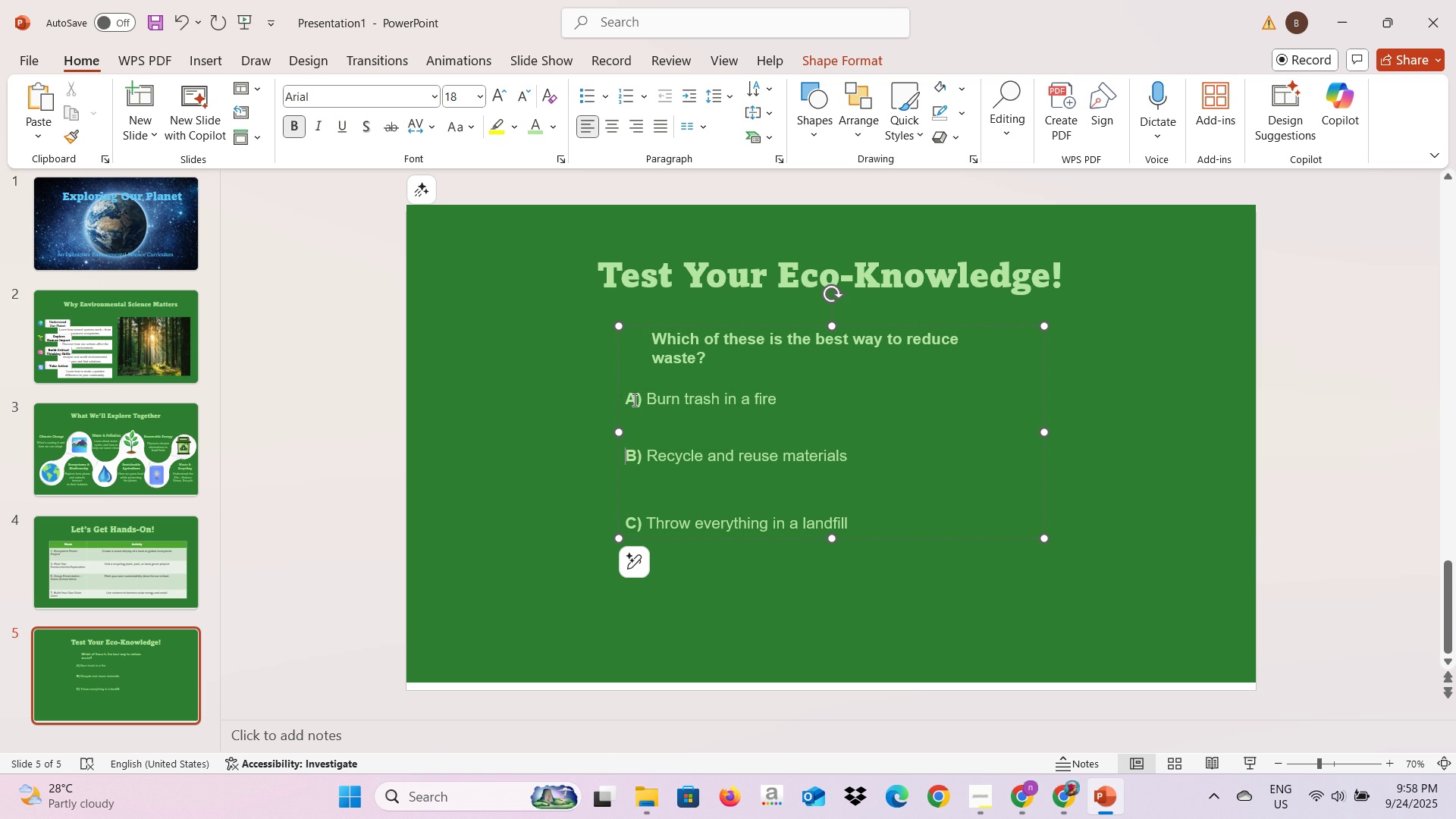 
key(ArrowDown)
 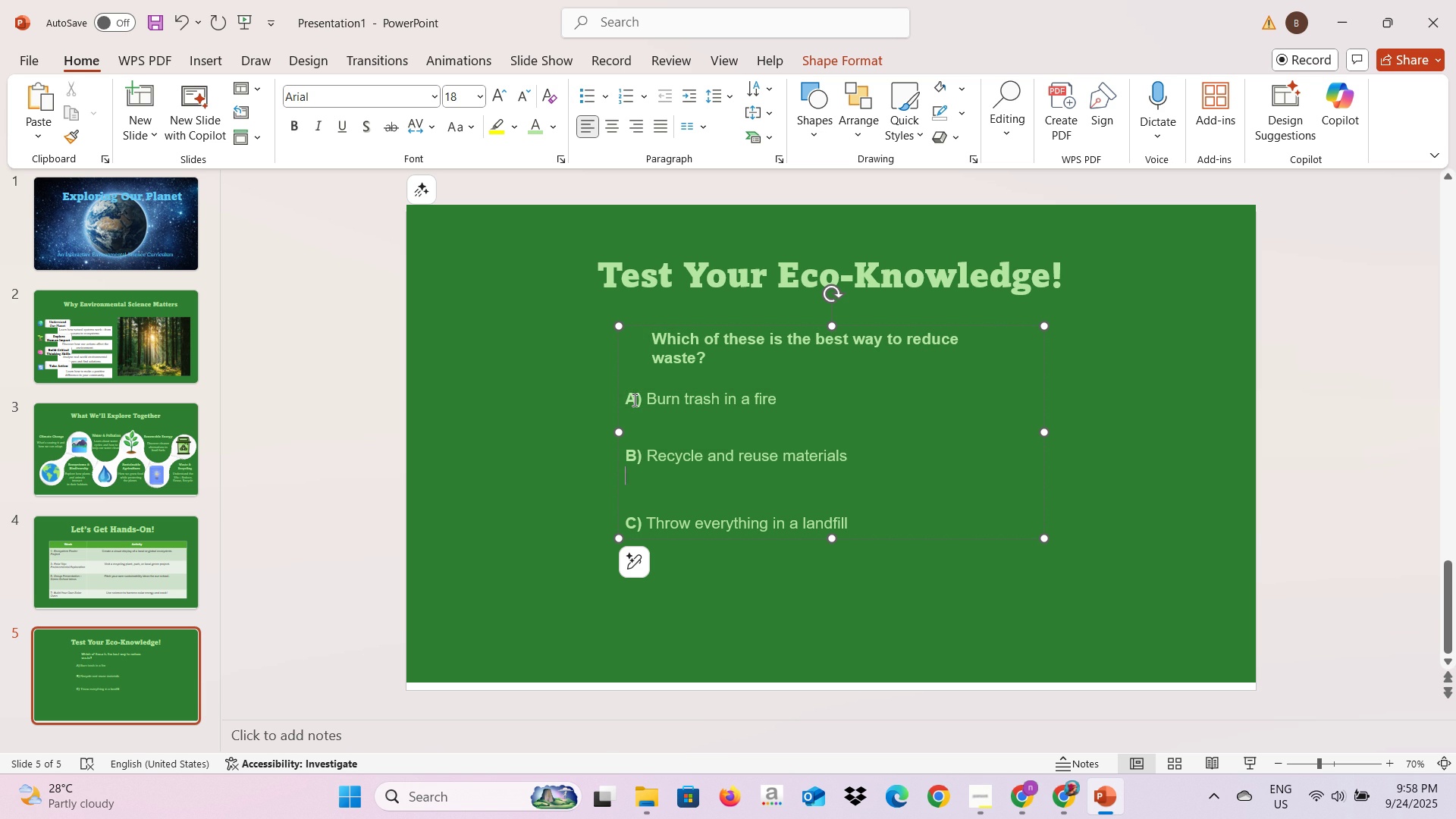 
key(ArrowDown)
 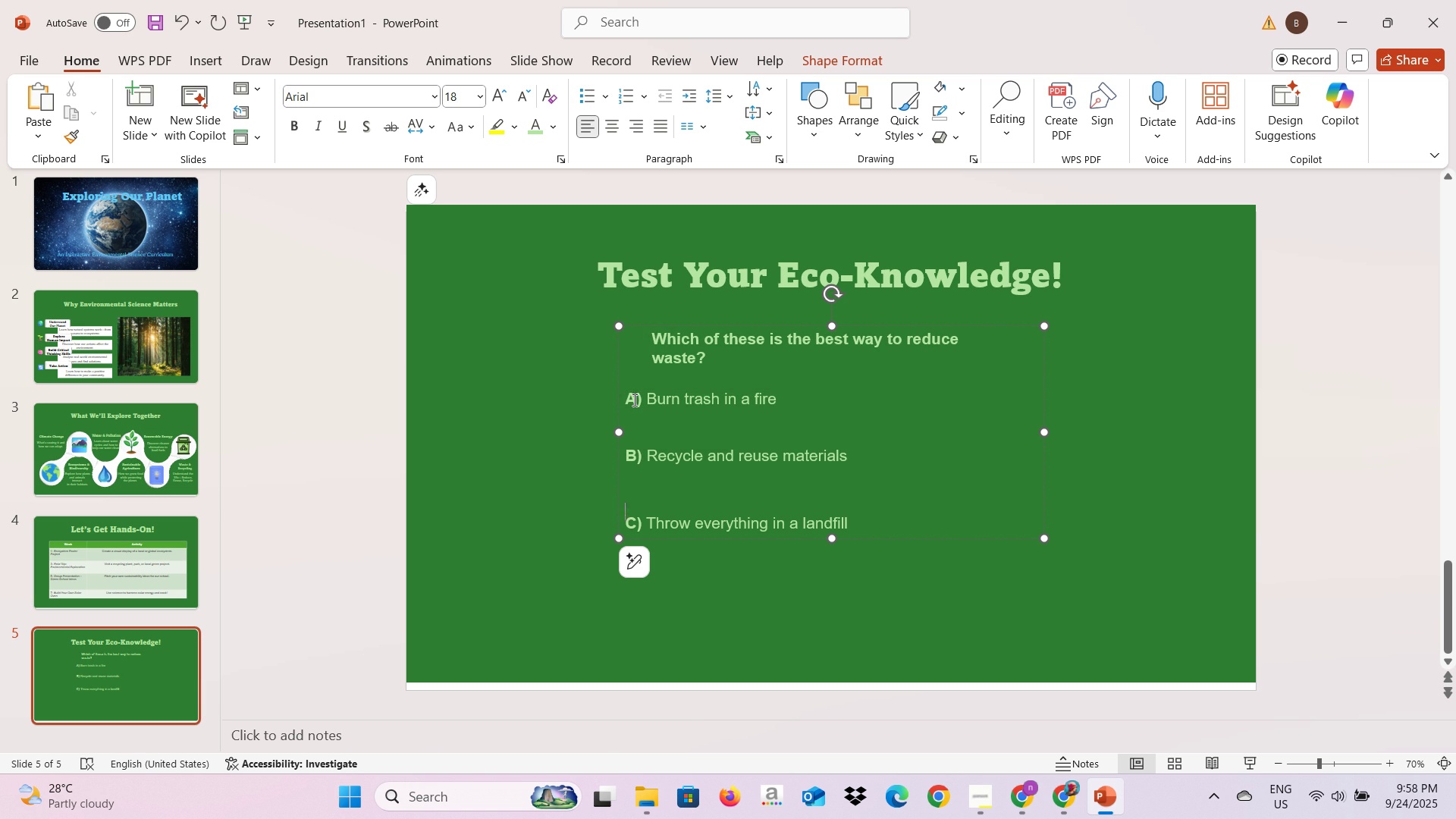 
key(ArrowDown)